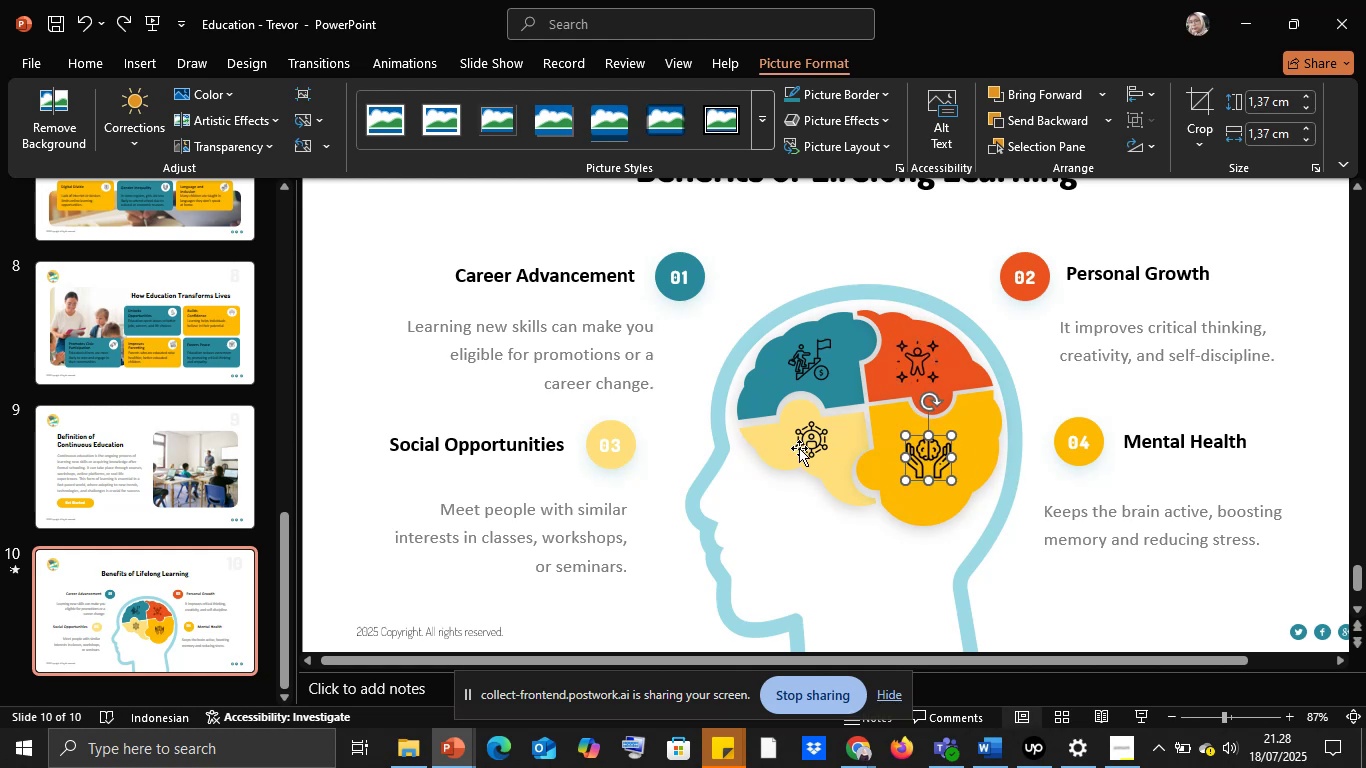 
left_click([809, 438])
 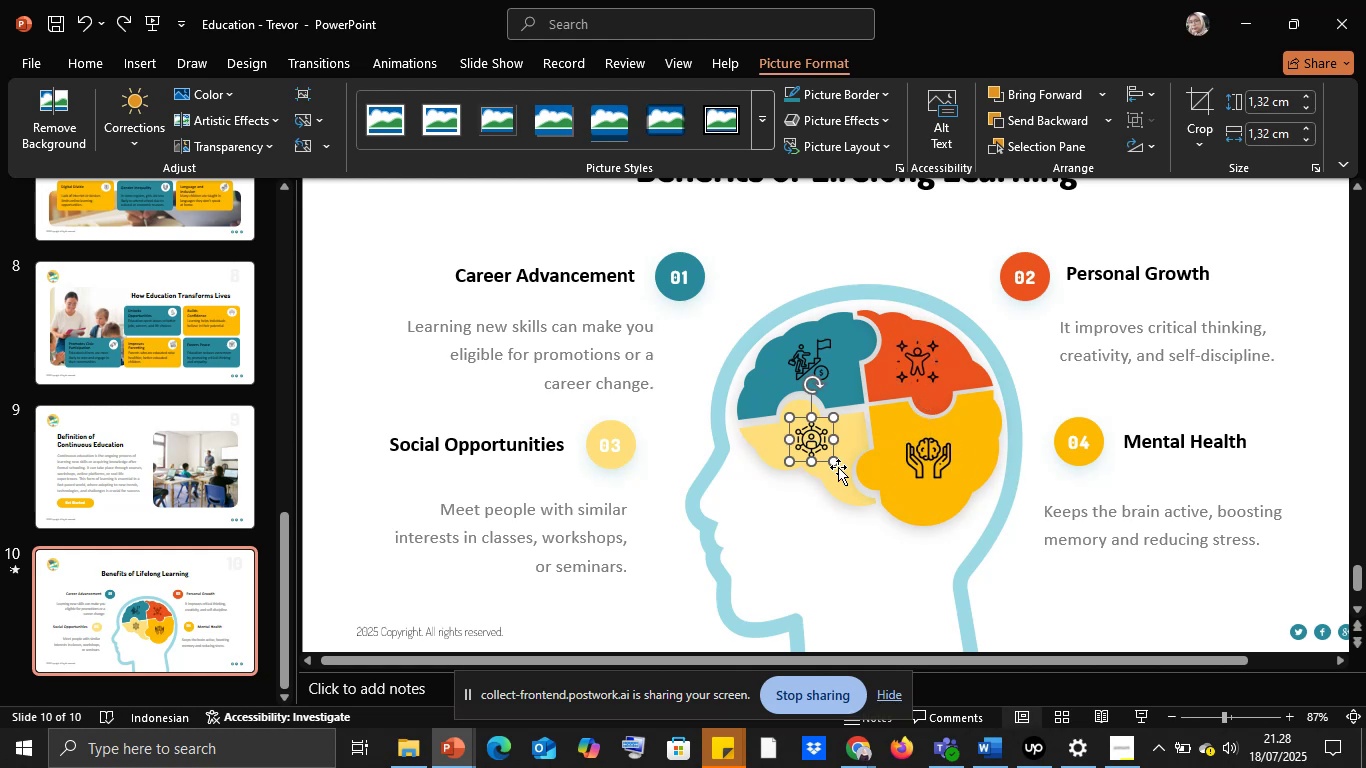 
hold_key(key=ShiftLeft, duration=1.28)
 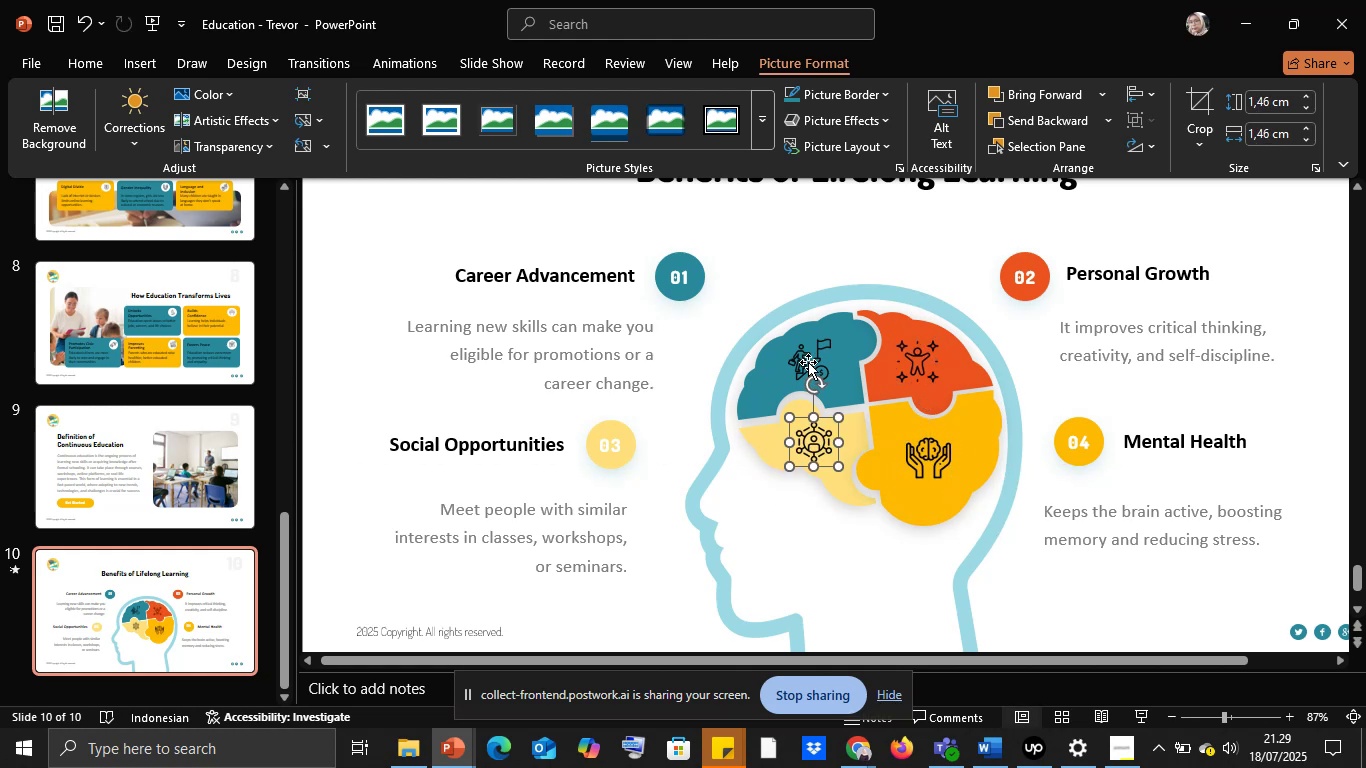 
left_click([808, 359])
 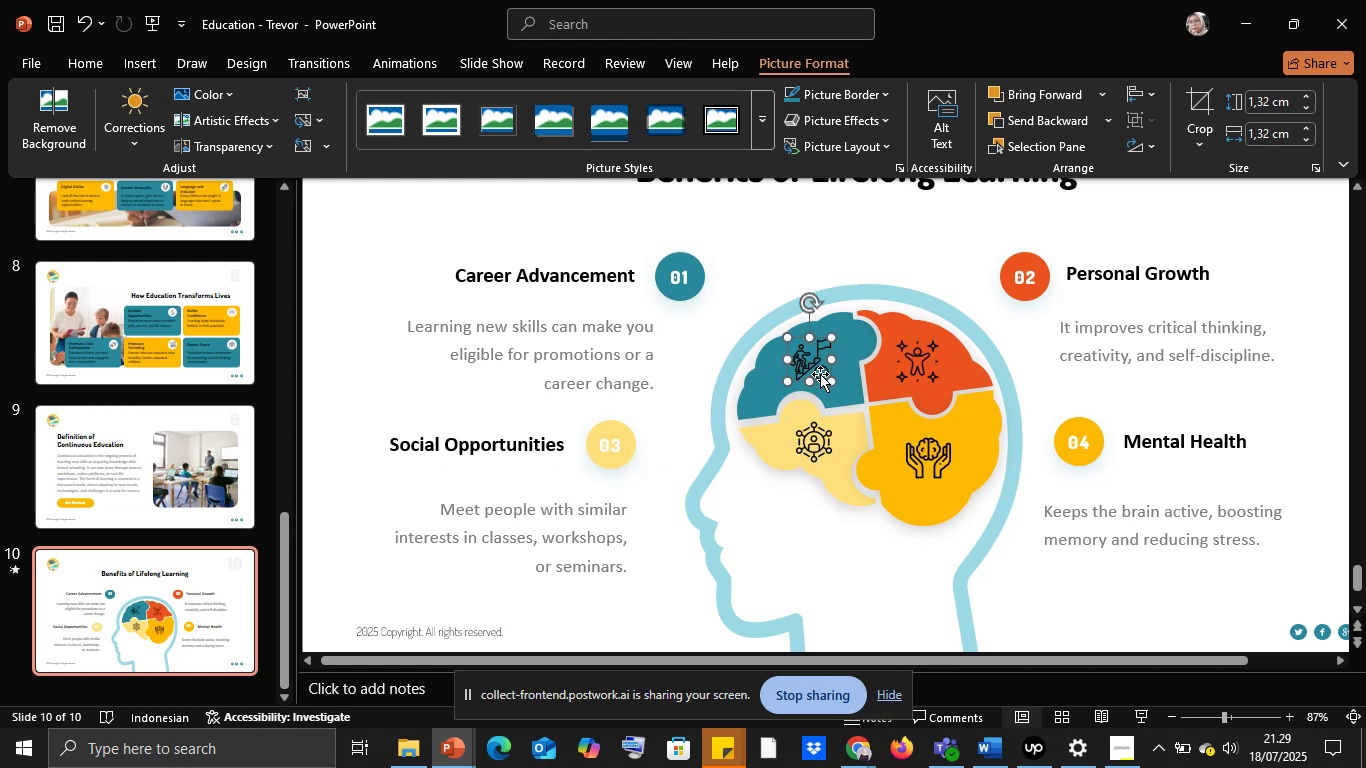 
hold_key(key=ShiftLeft, duration=1.27)
 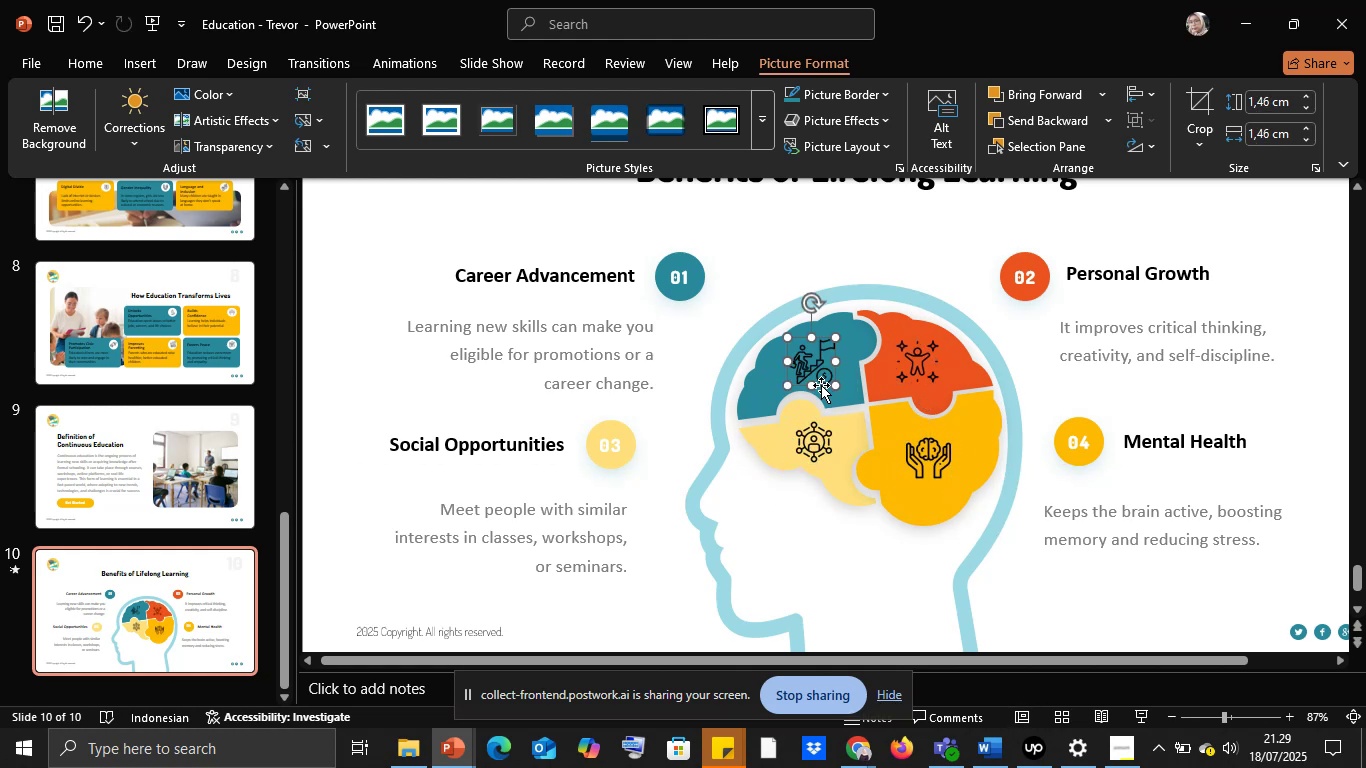 
hold_key(key=ShiftLeft, duration=0.61)
left_click([852, 348])
 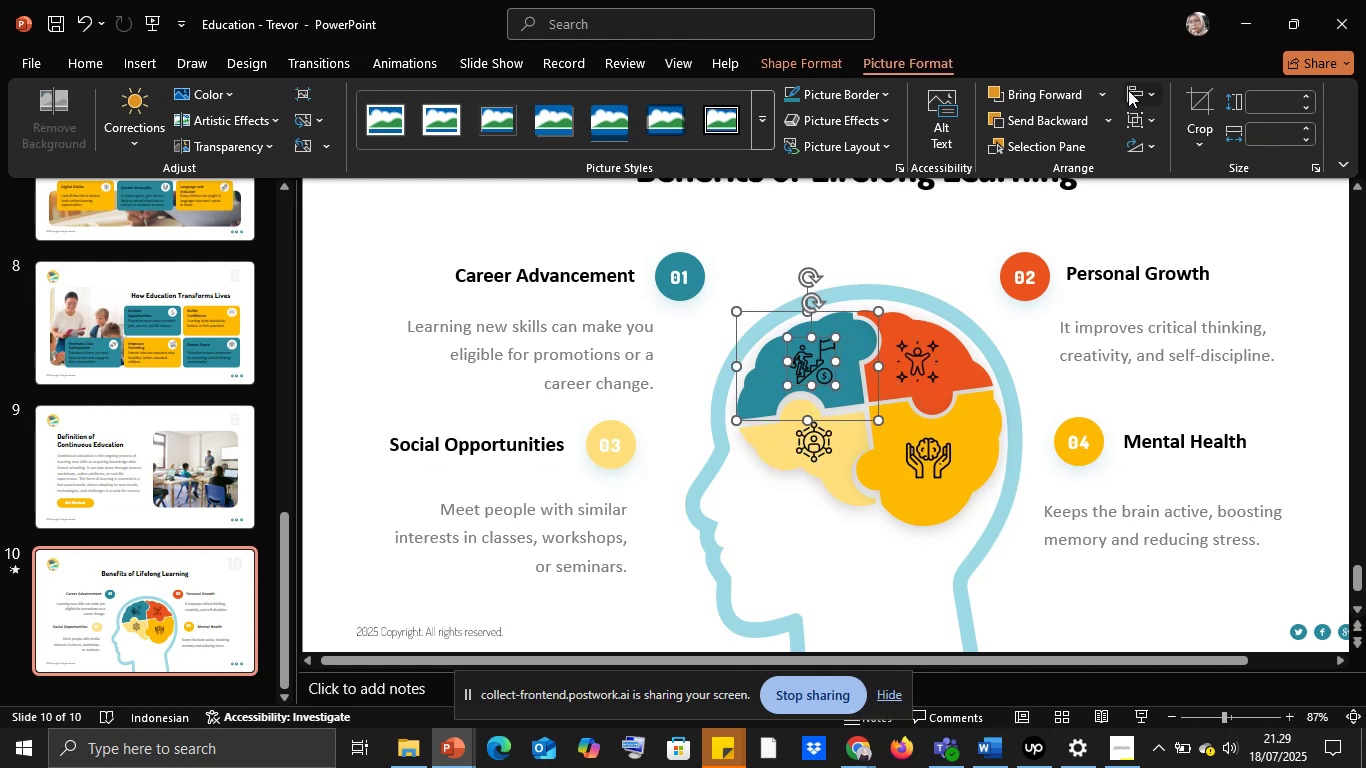 
left_click([1162, 143])
 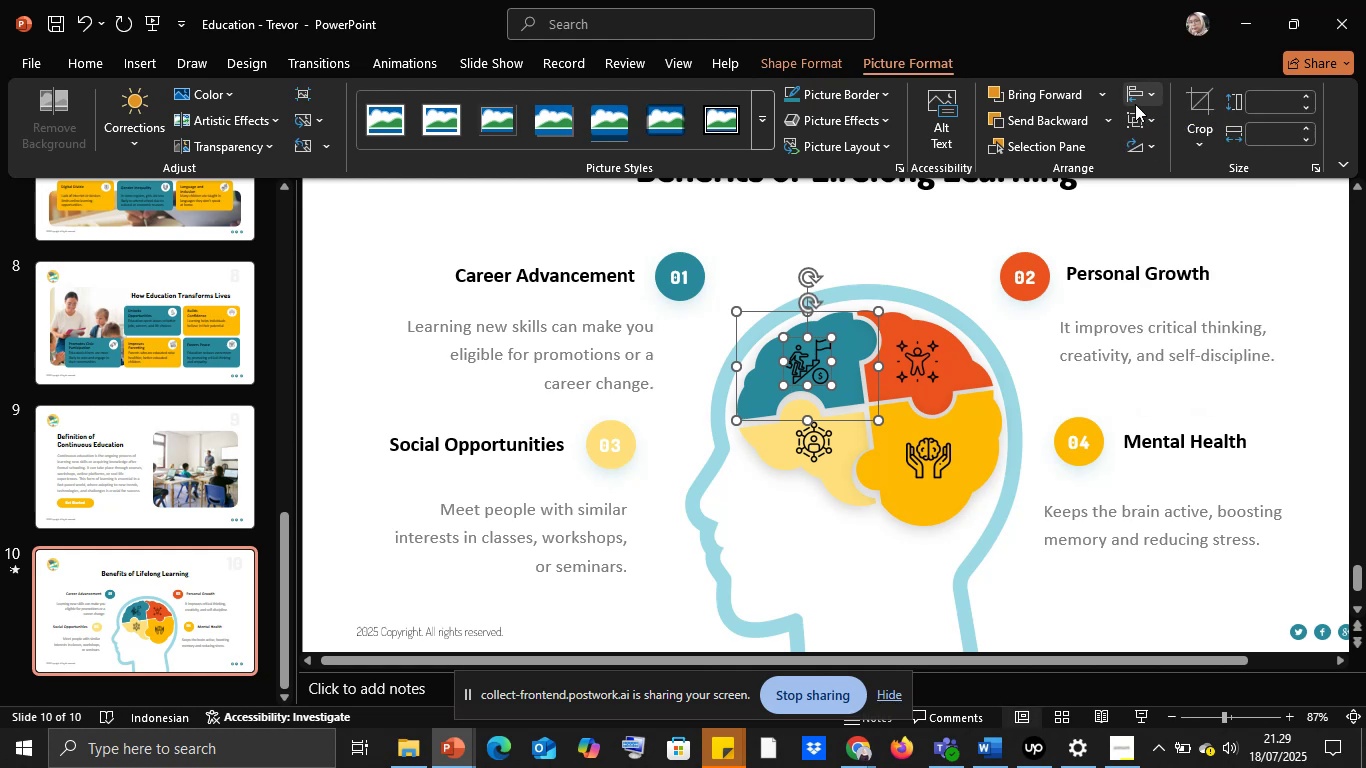 
double_click([1135, 104])
 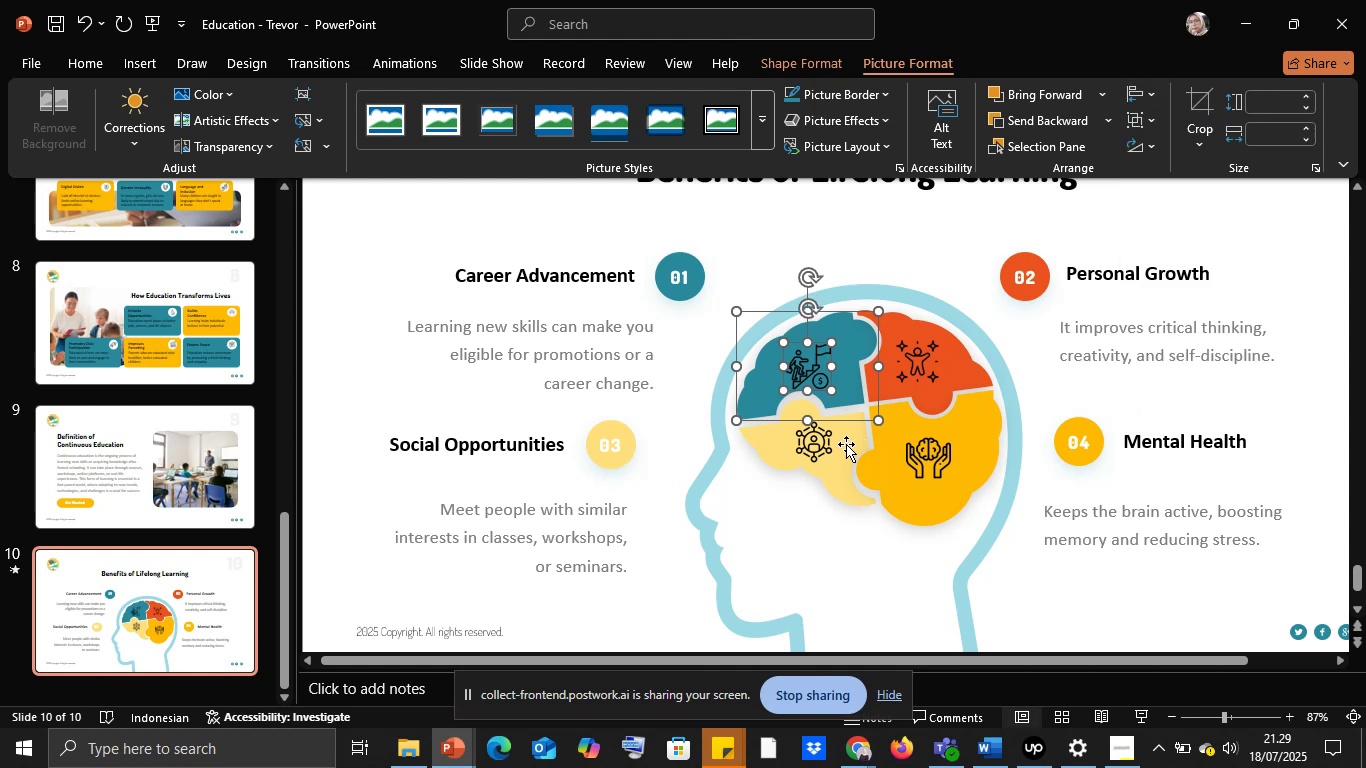 
hold_key(key=ShiftLeft, duration=0.68)
left_click([822, 448])
 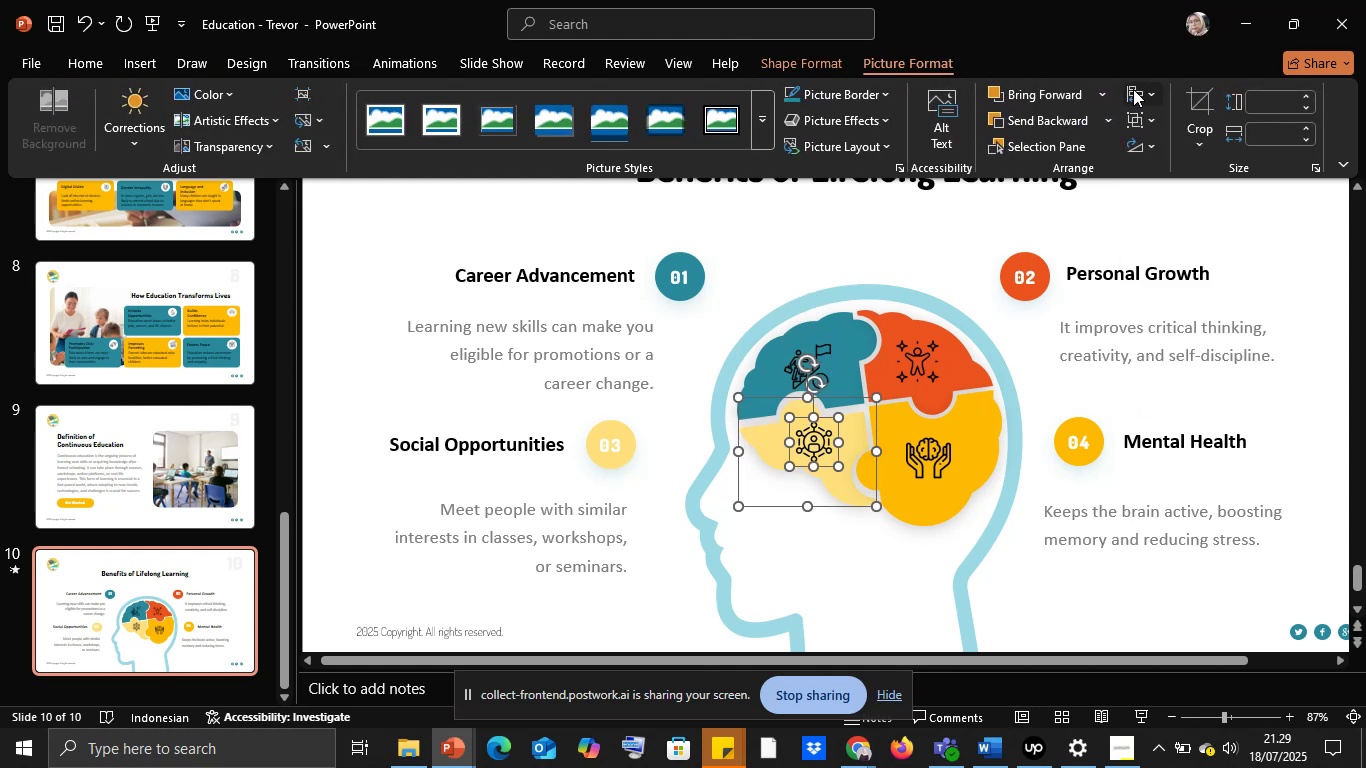 
left_click([1148, 148])
 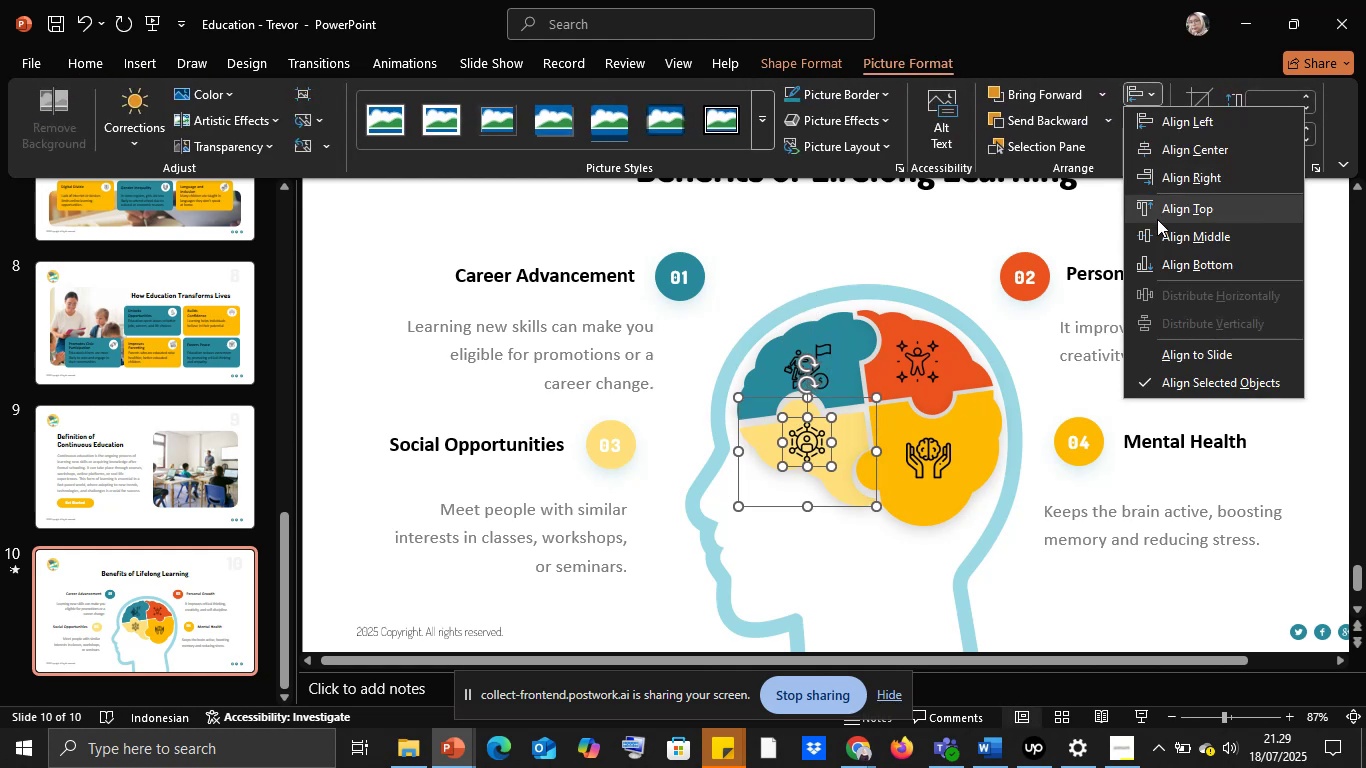 
left_click([1154, 234])
 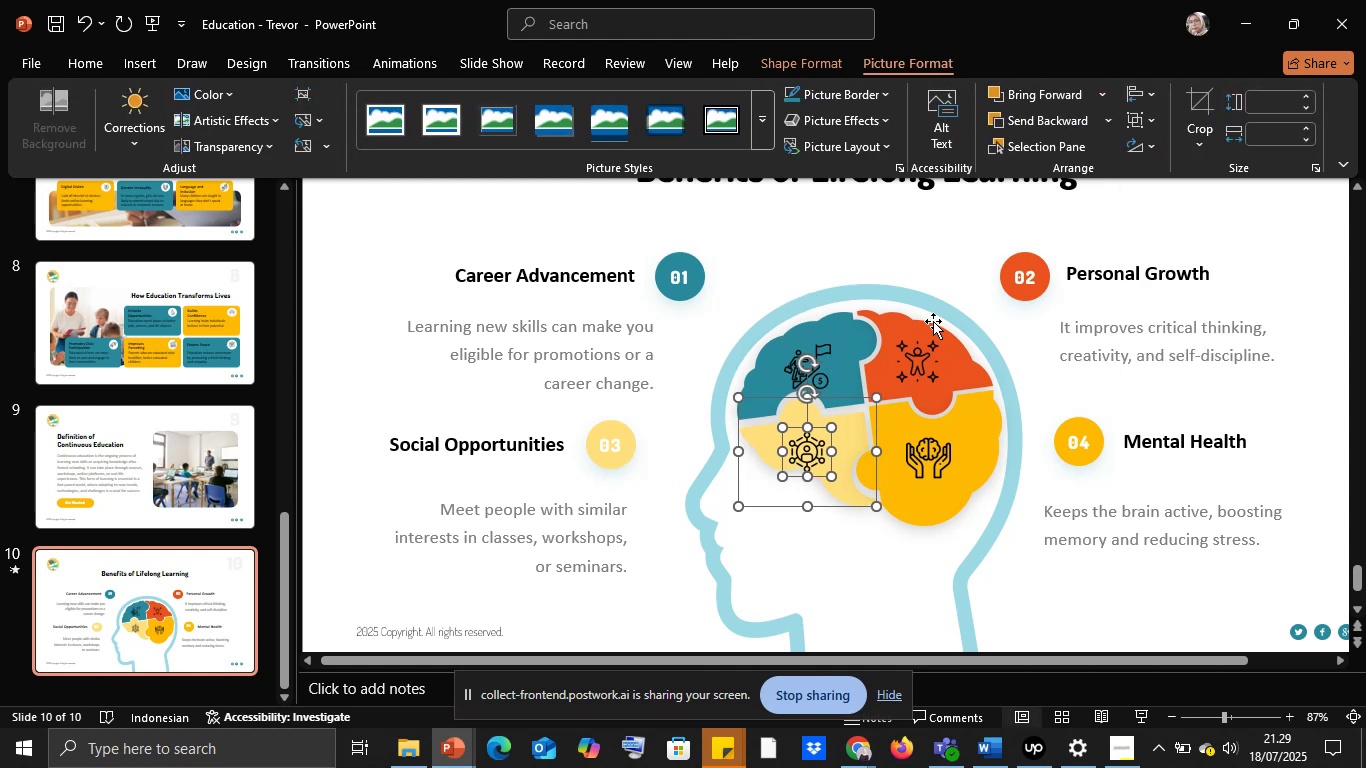 
key(Control+Z)
 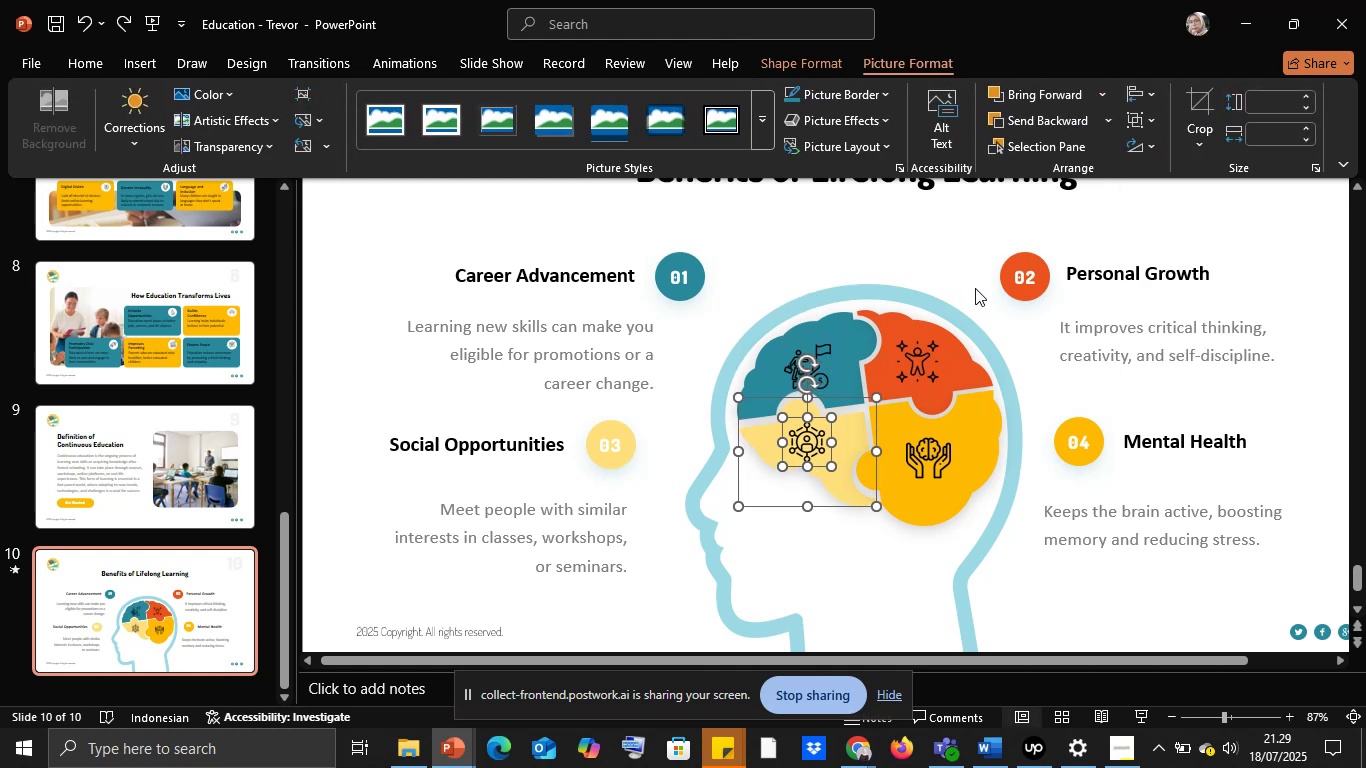 
key(Control+ControlLeft)
 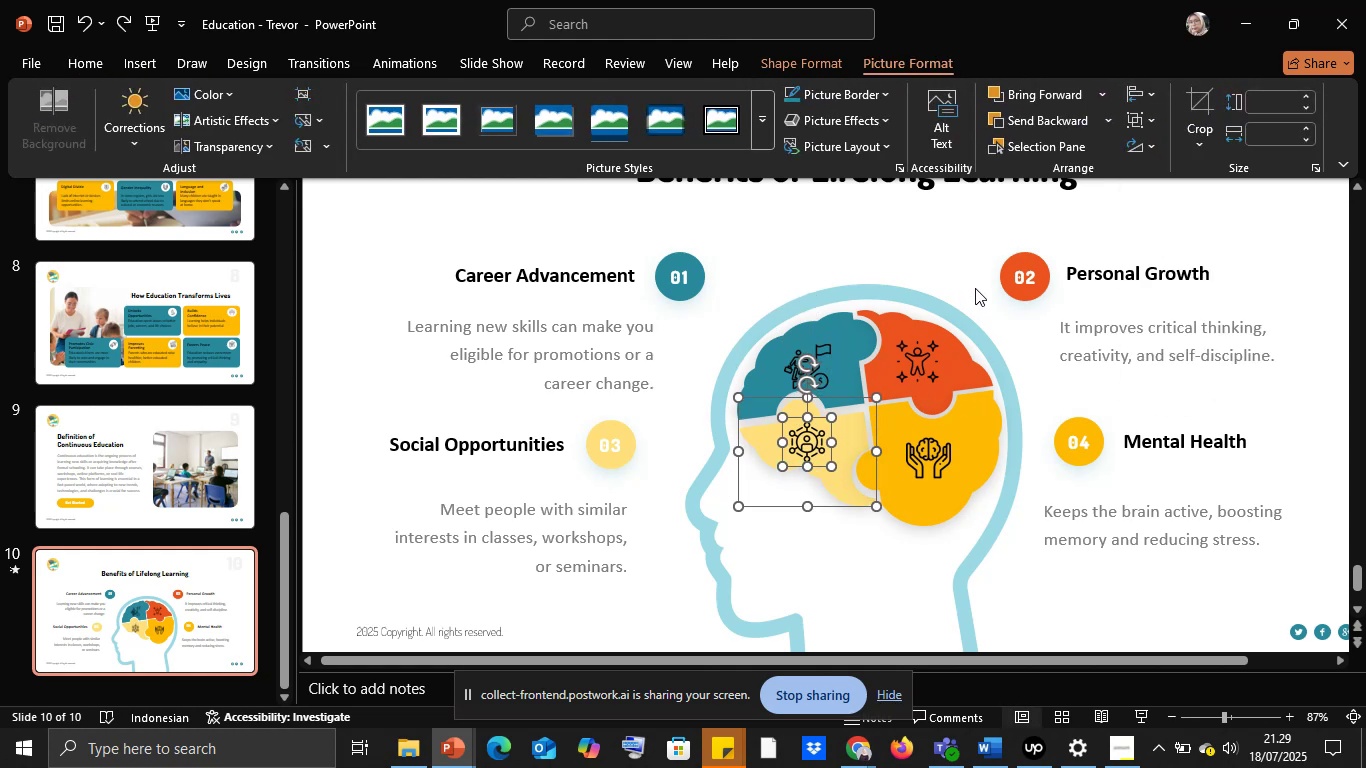 
key(Control+Z)
 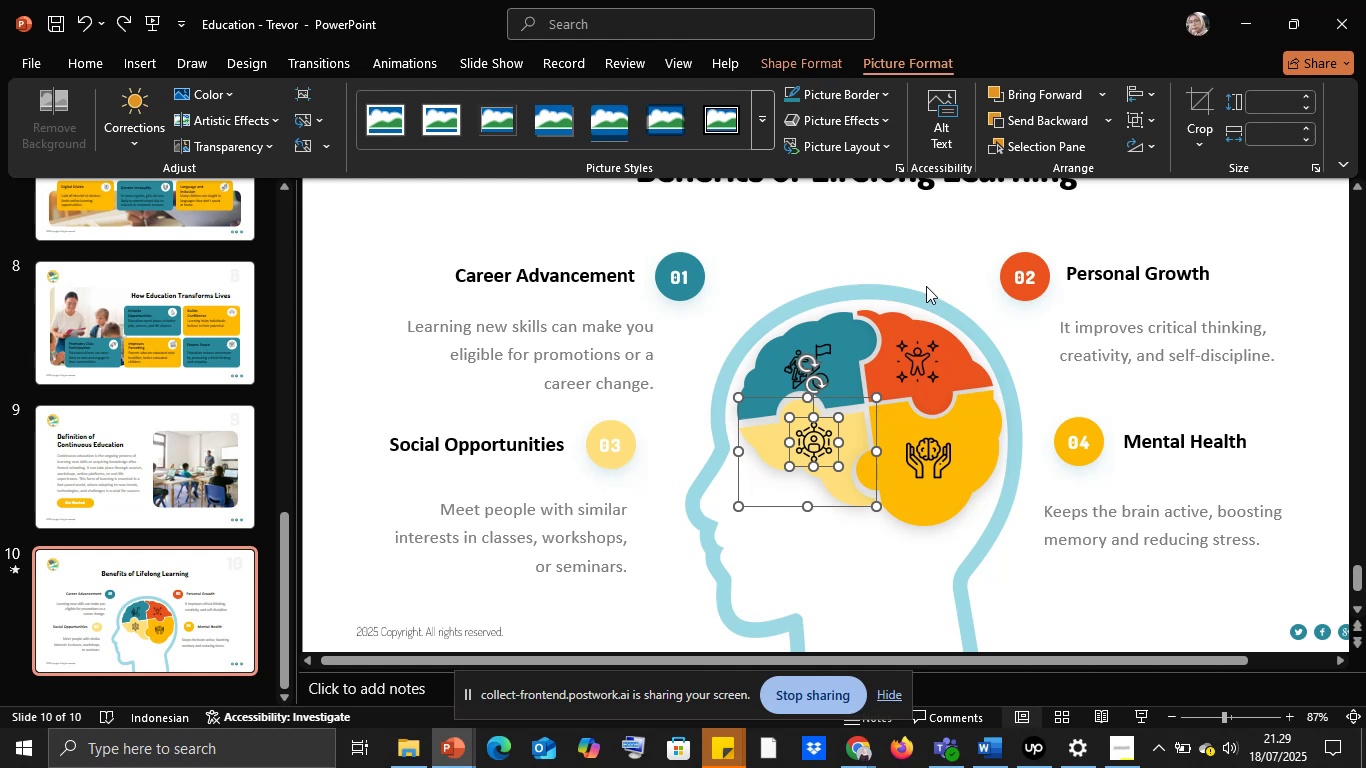 
key(Control+Z)
 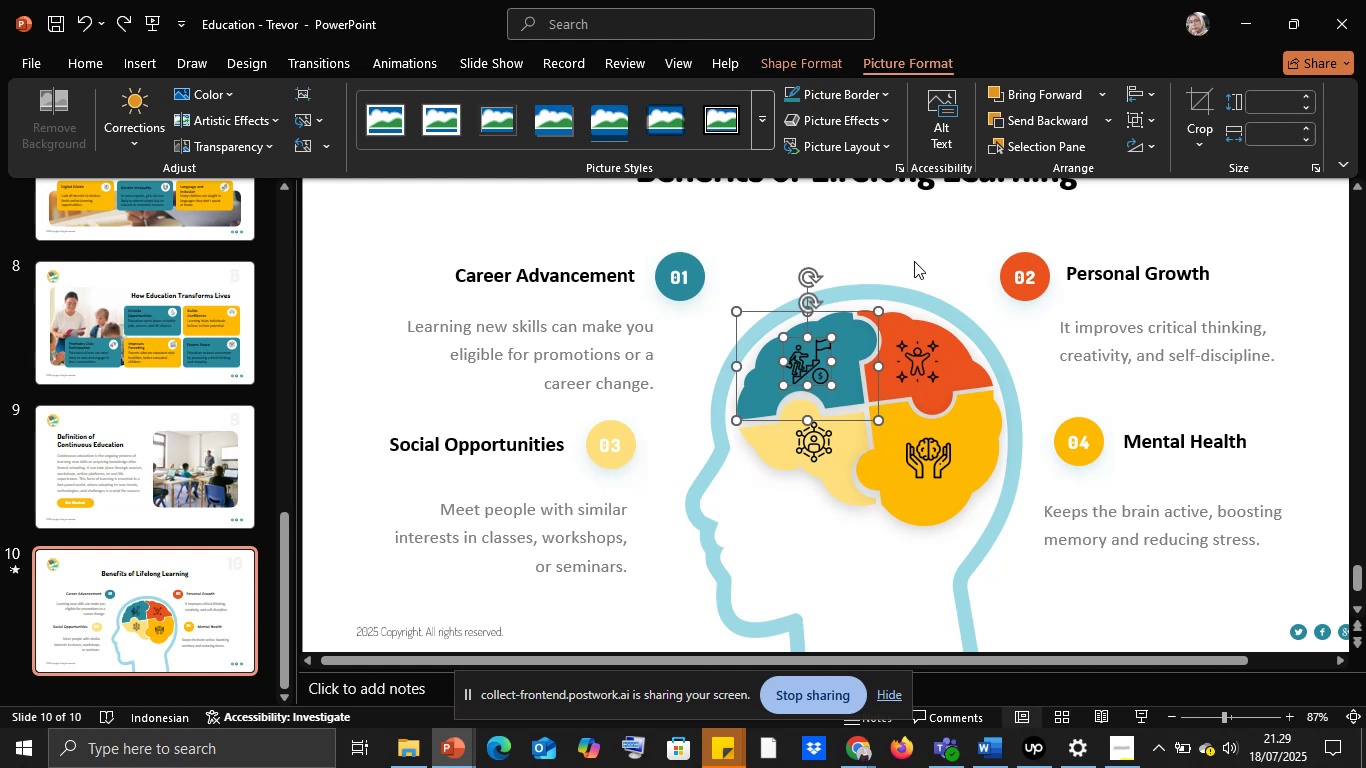 
left_click([921, 231])
 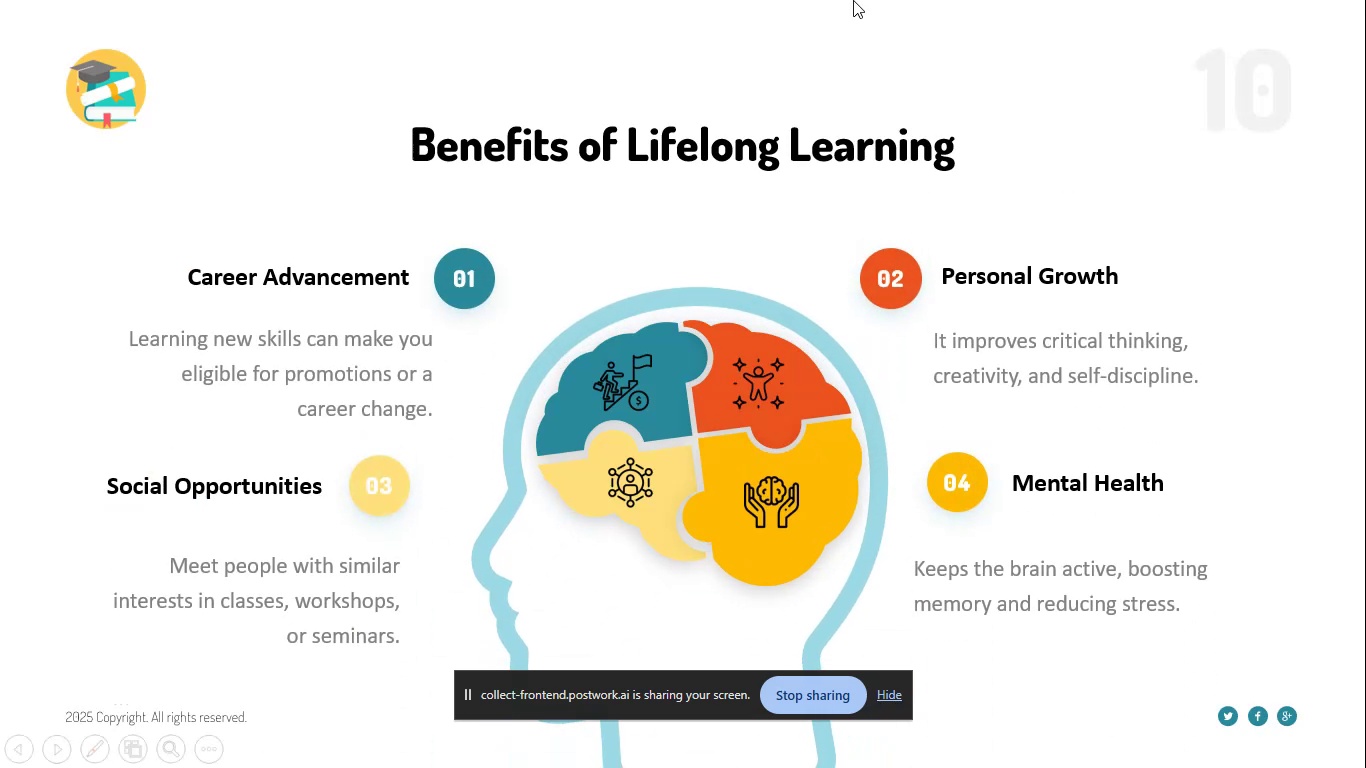 
wait(5.38)
 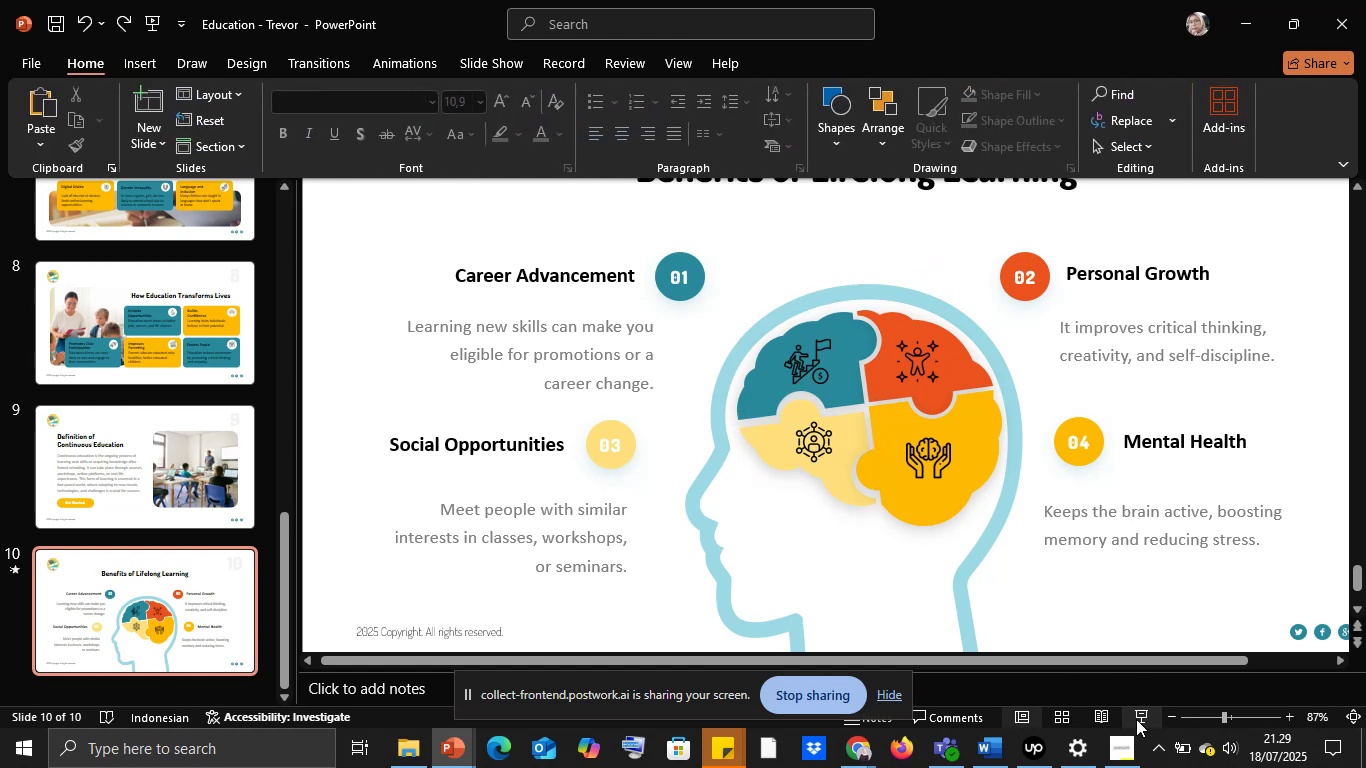 
key(Escape)
 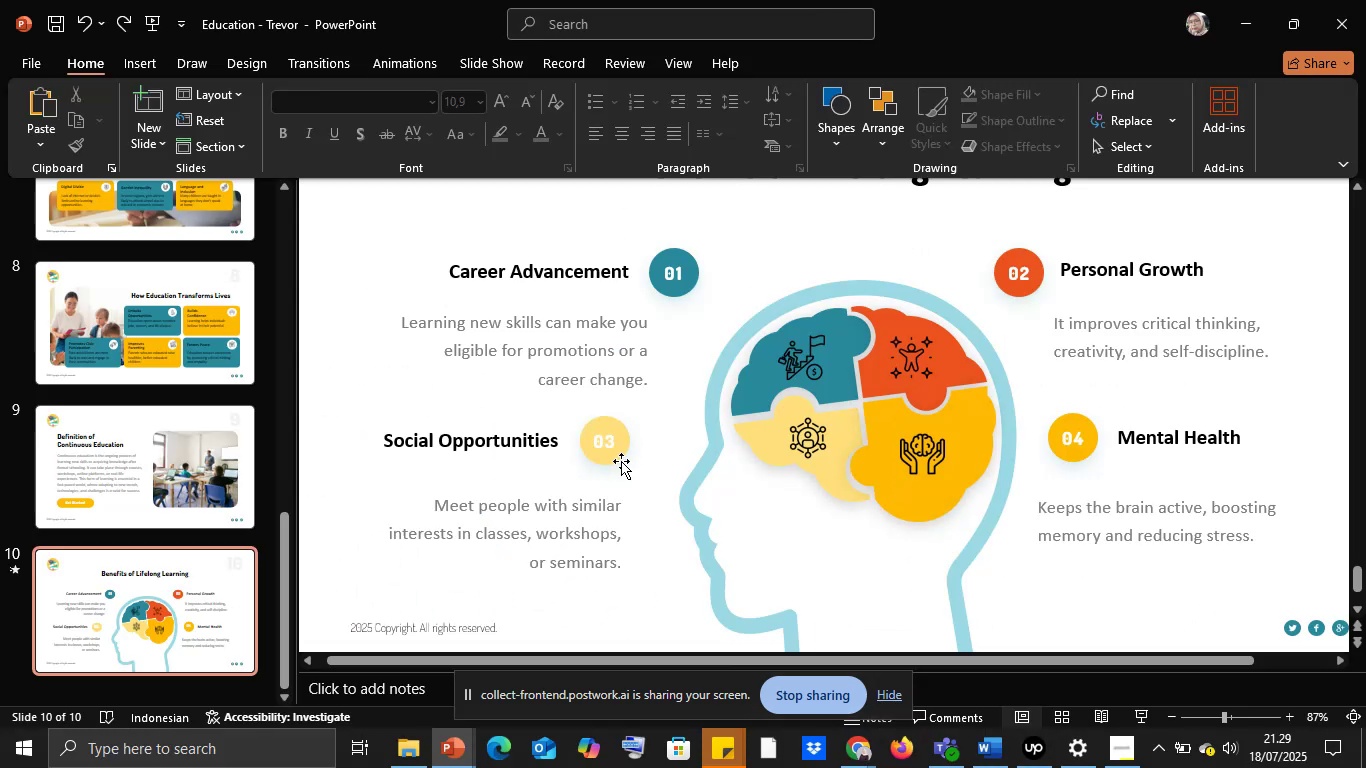 
left_click([609, 433])
 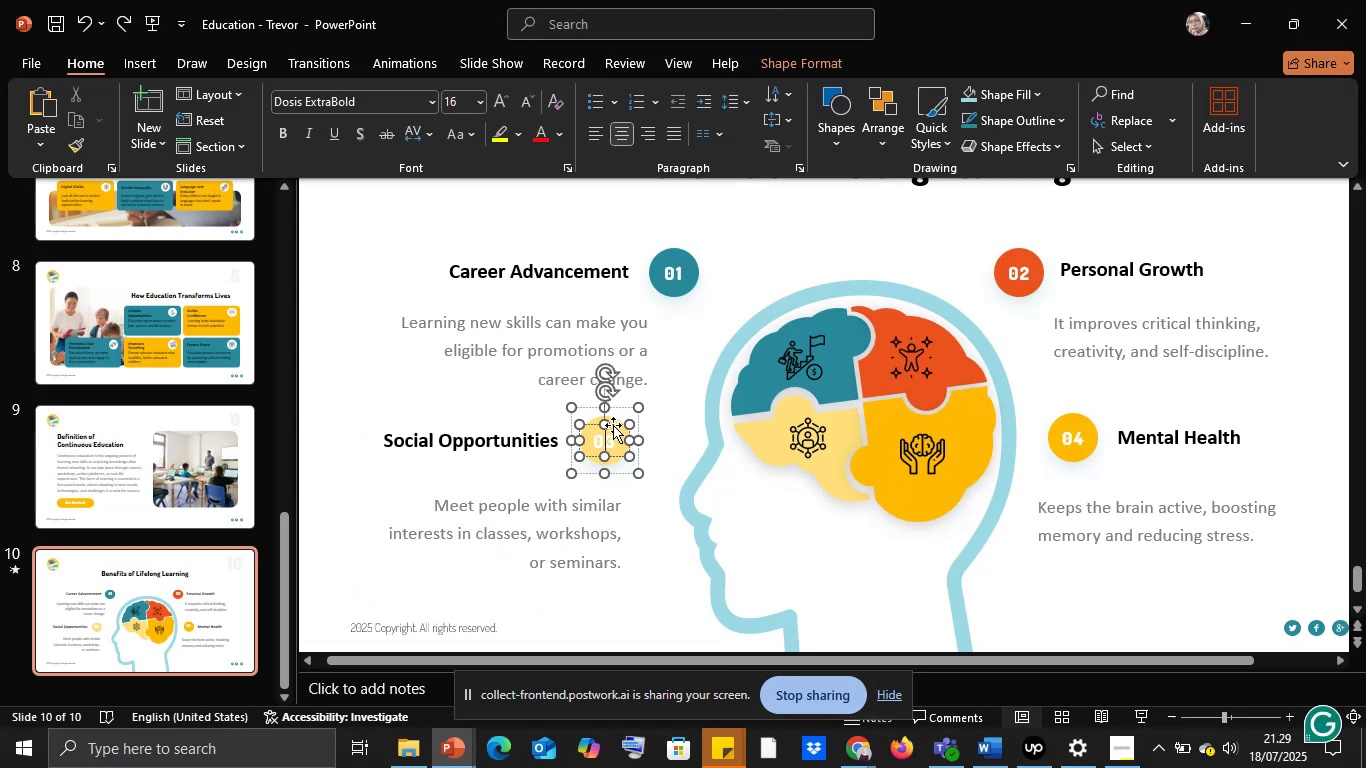 
left_click([615, 422])
 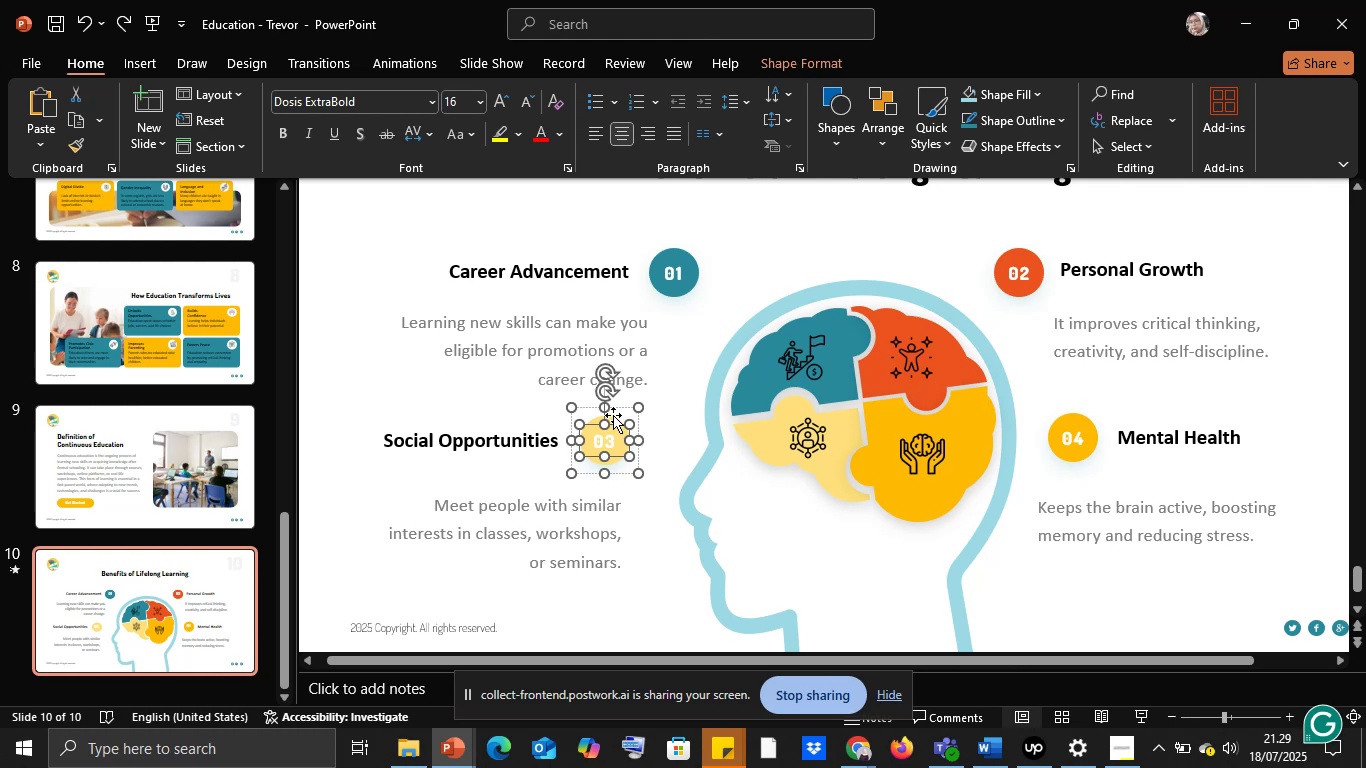 
left_click([612, 414])
 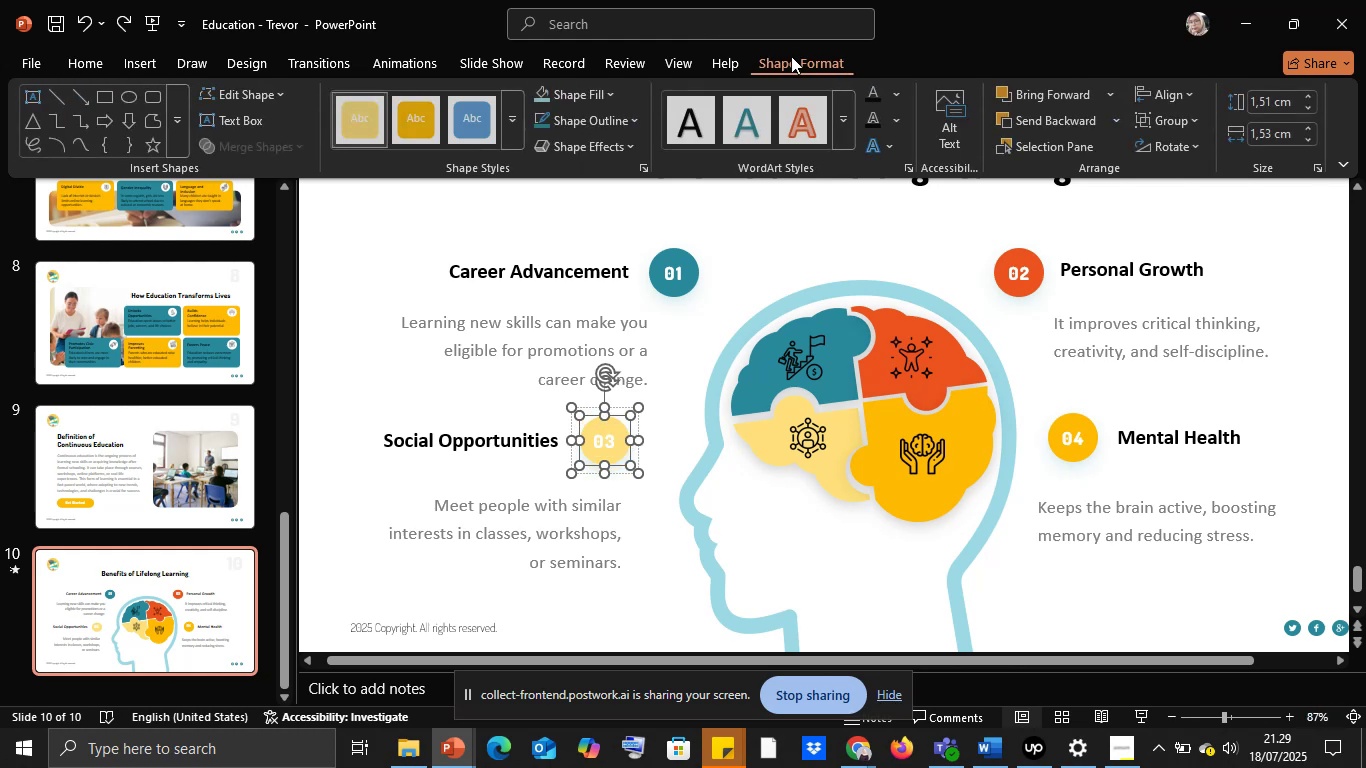 
mouse_move([638, 58])
 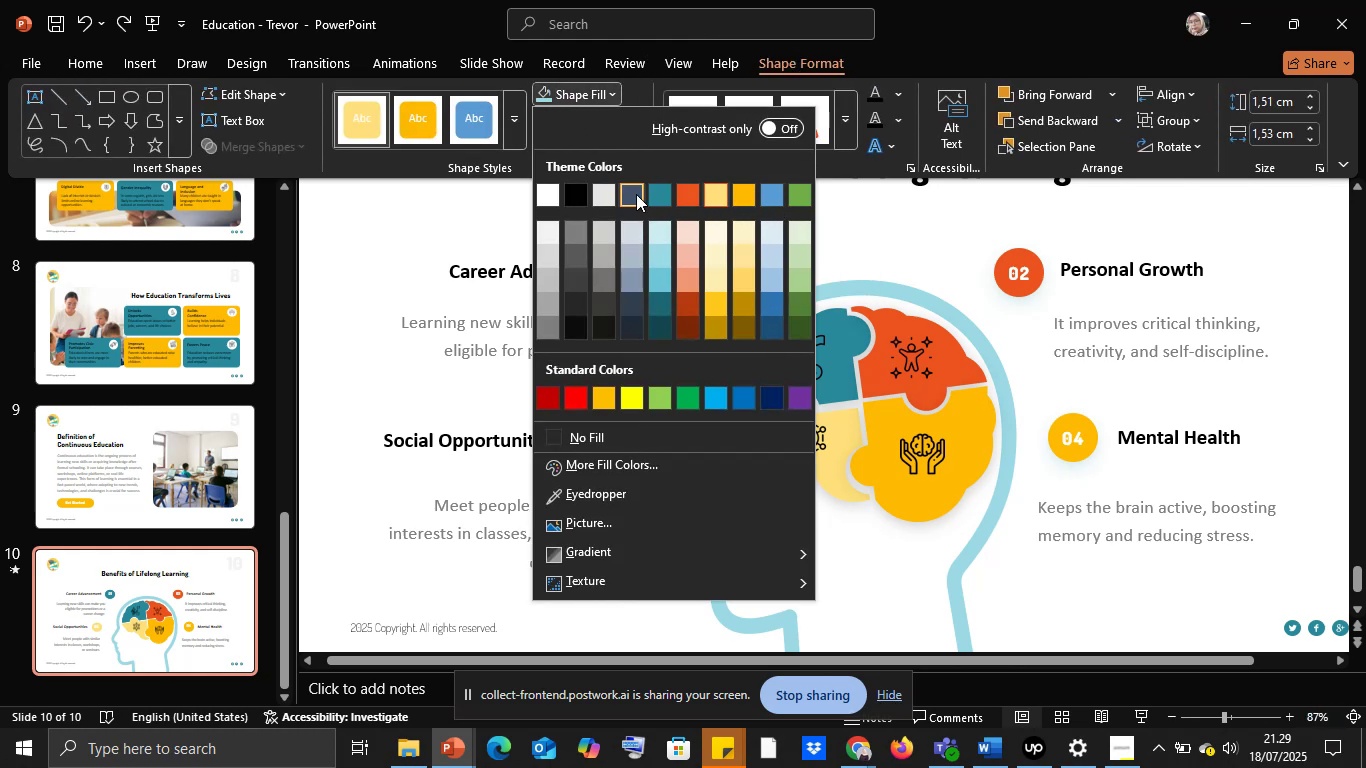 
left_click([679, 365])
 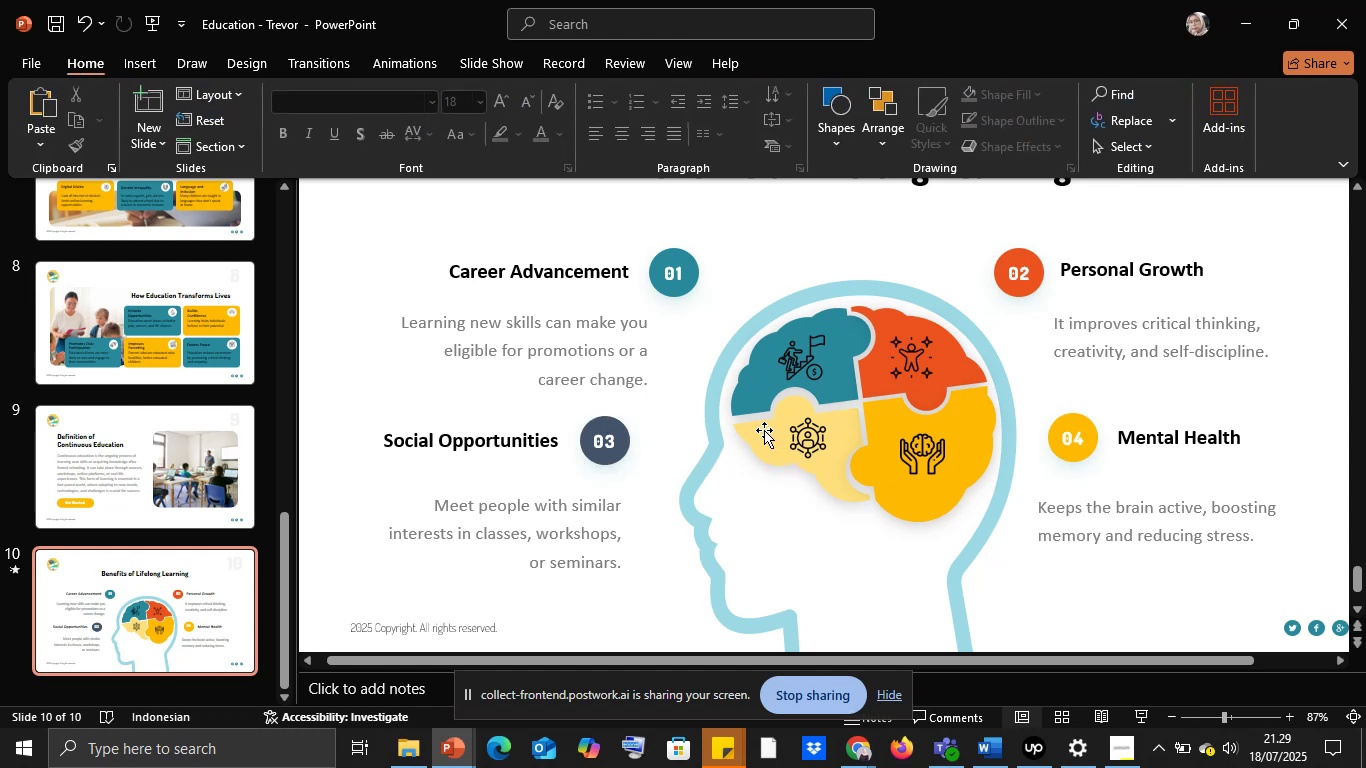 
double_click([766, 428])
 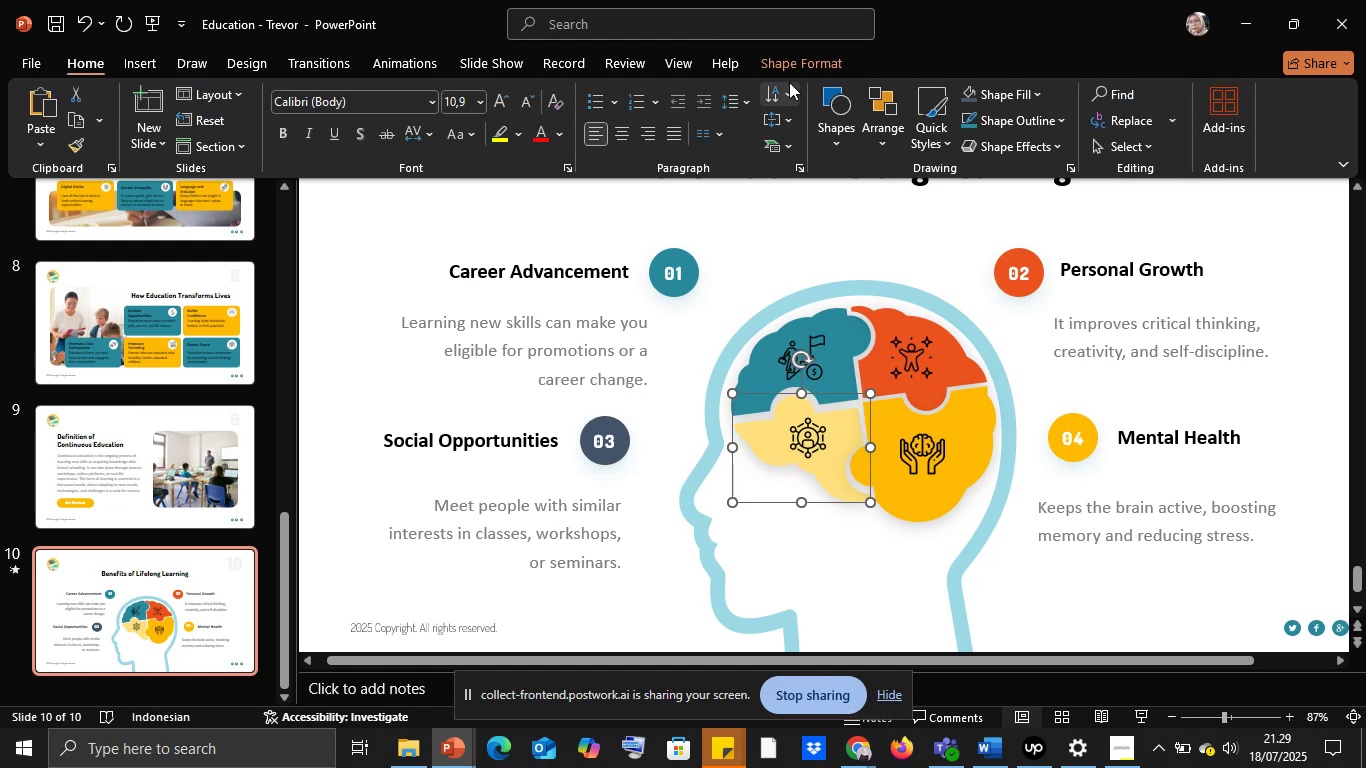 
left_click([786, 54])
 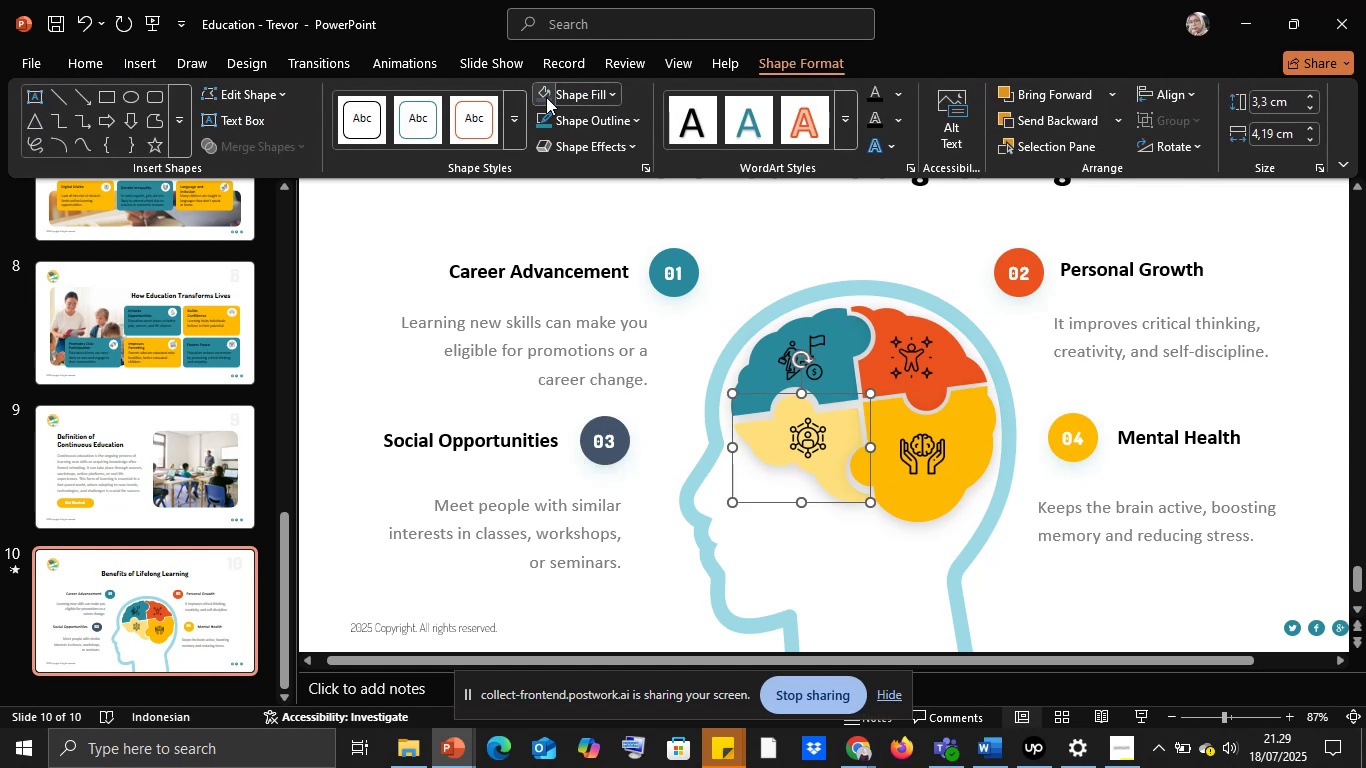 
left_click([548, 96])
 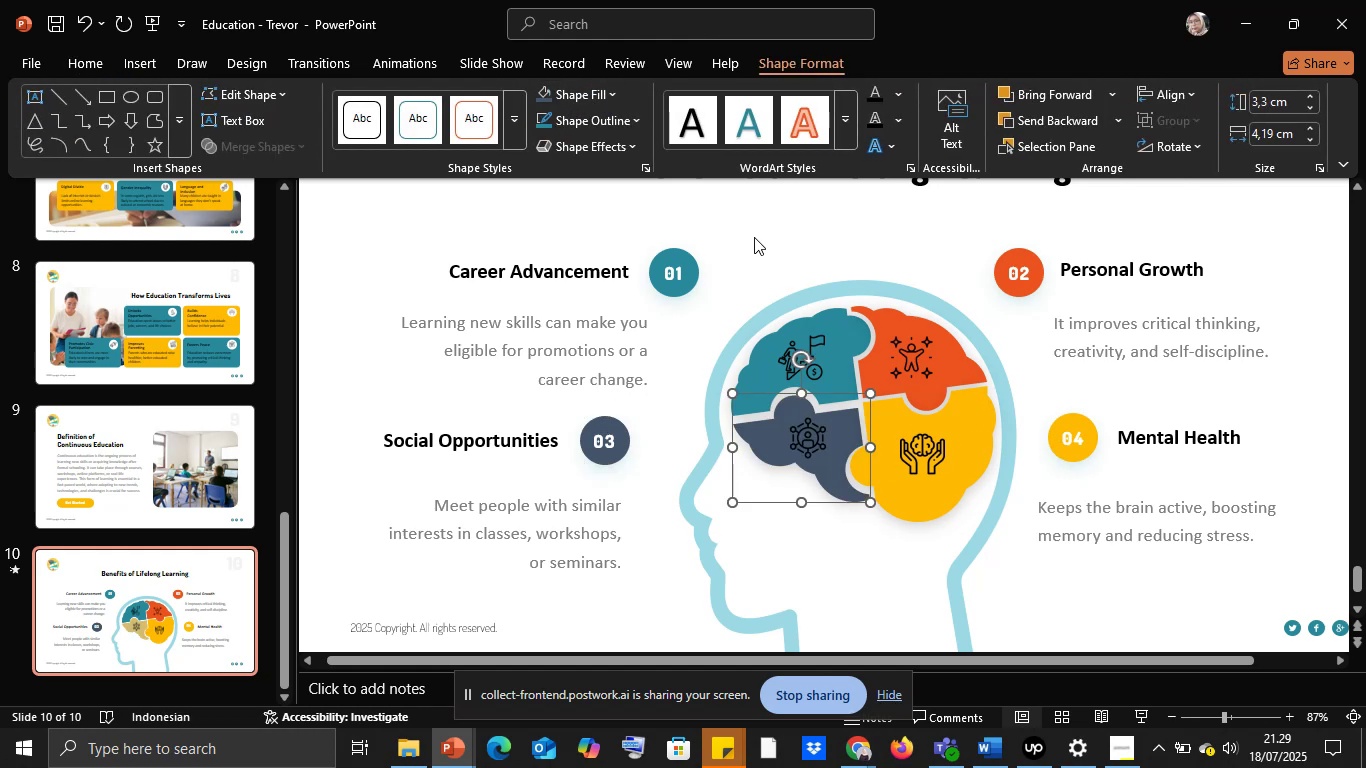 
left_click([754, 236])
 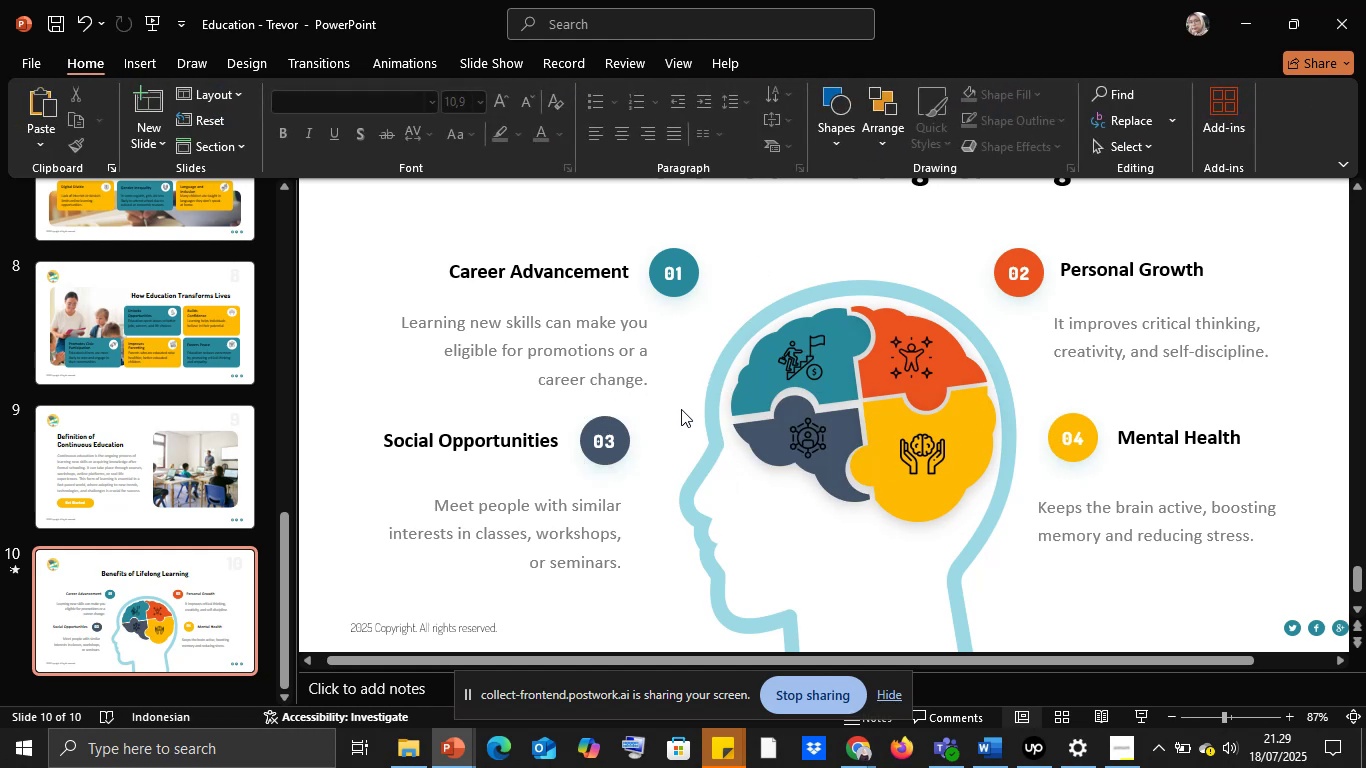 
key(Control+Z)
 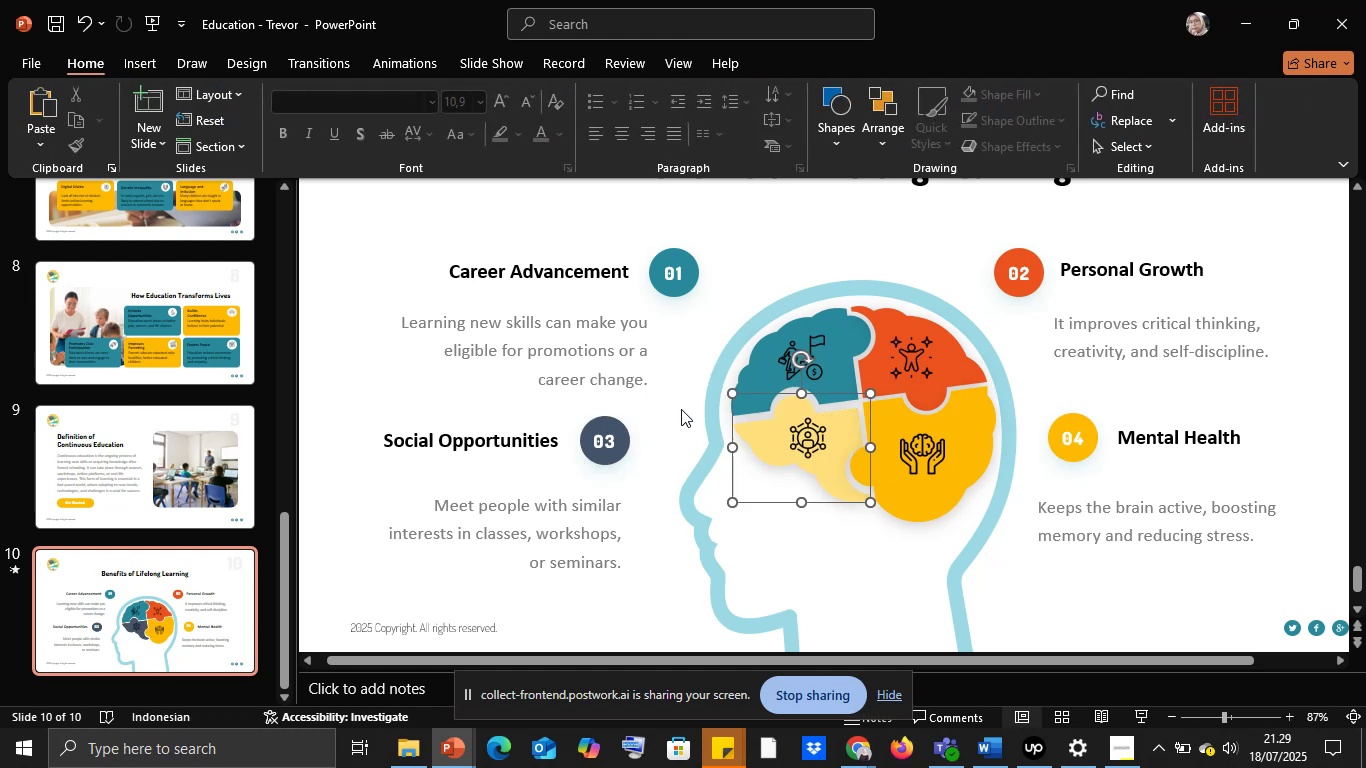 
key(Control+Z)
 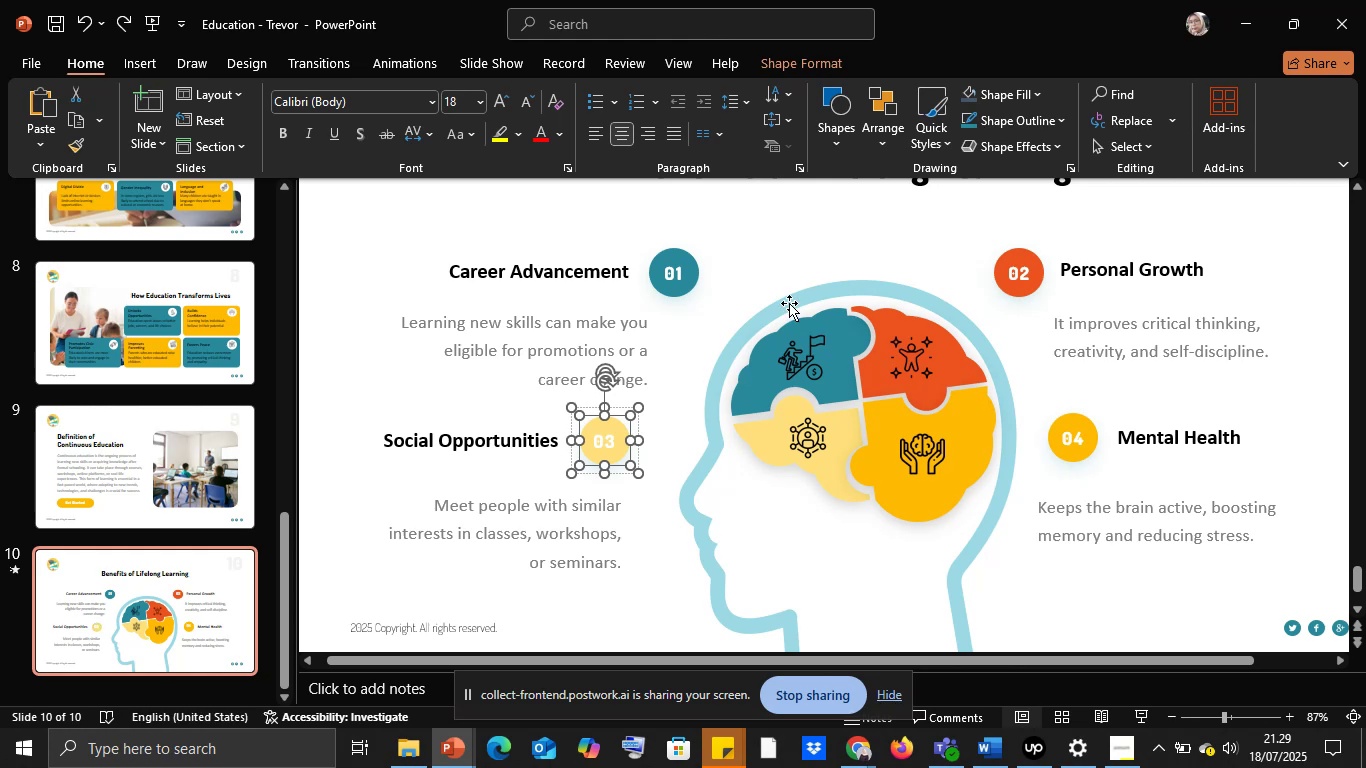 
left_click([782, 268])
 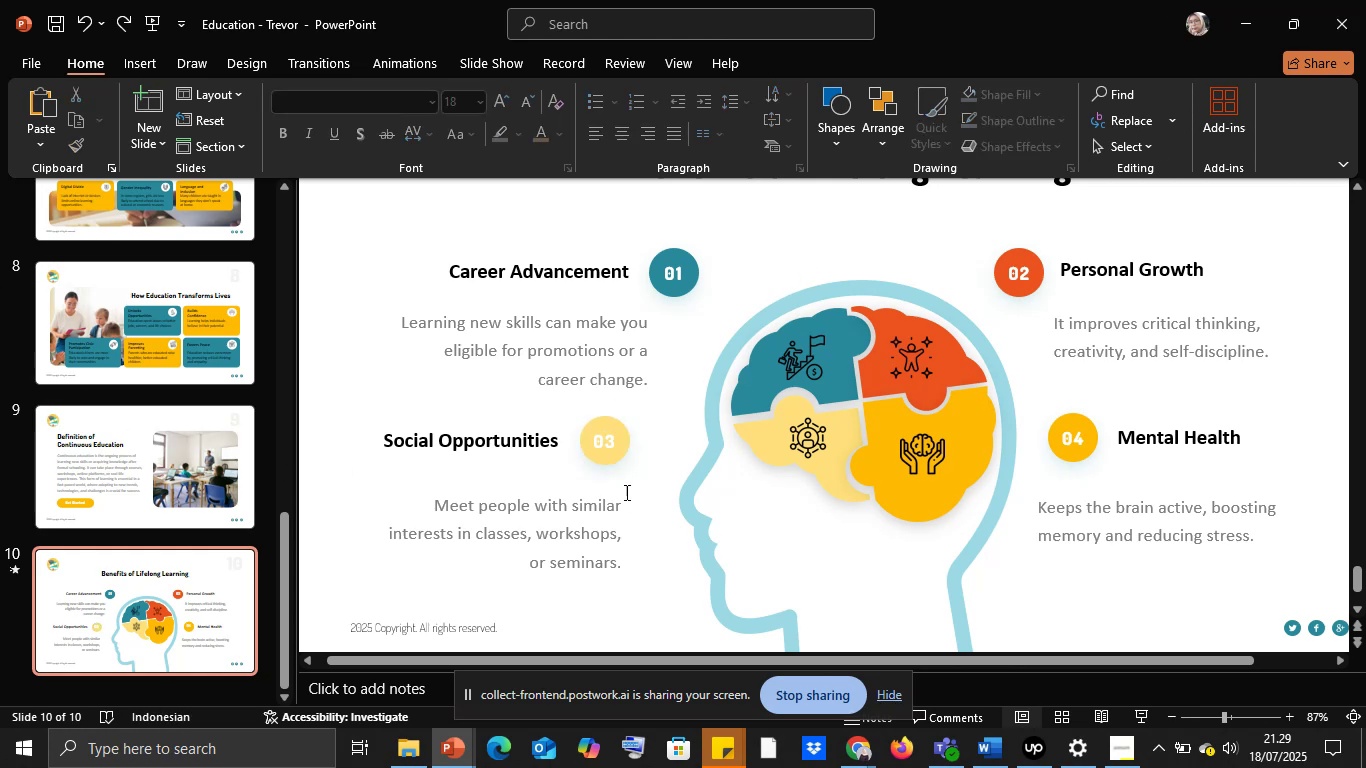 
scroll: coordinate [628, 488], scroll_direction: down, amount: 1.0
 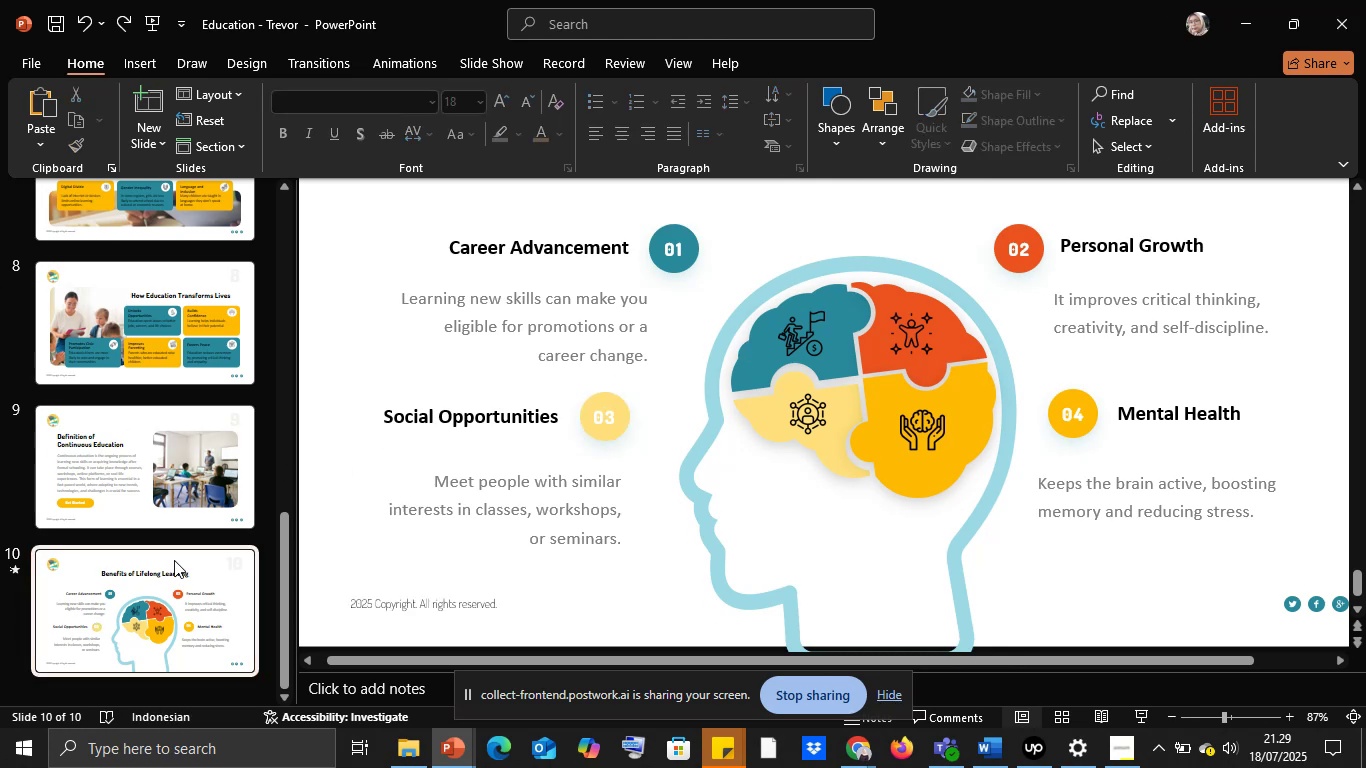 
left_click([141, 493])
 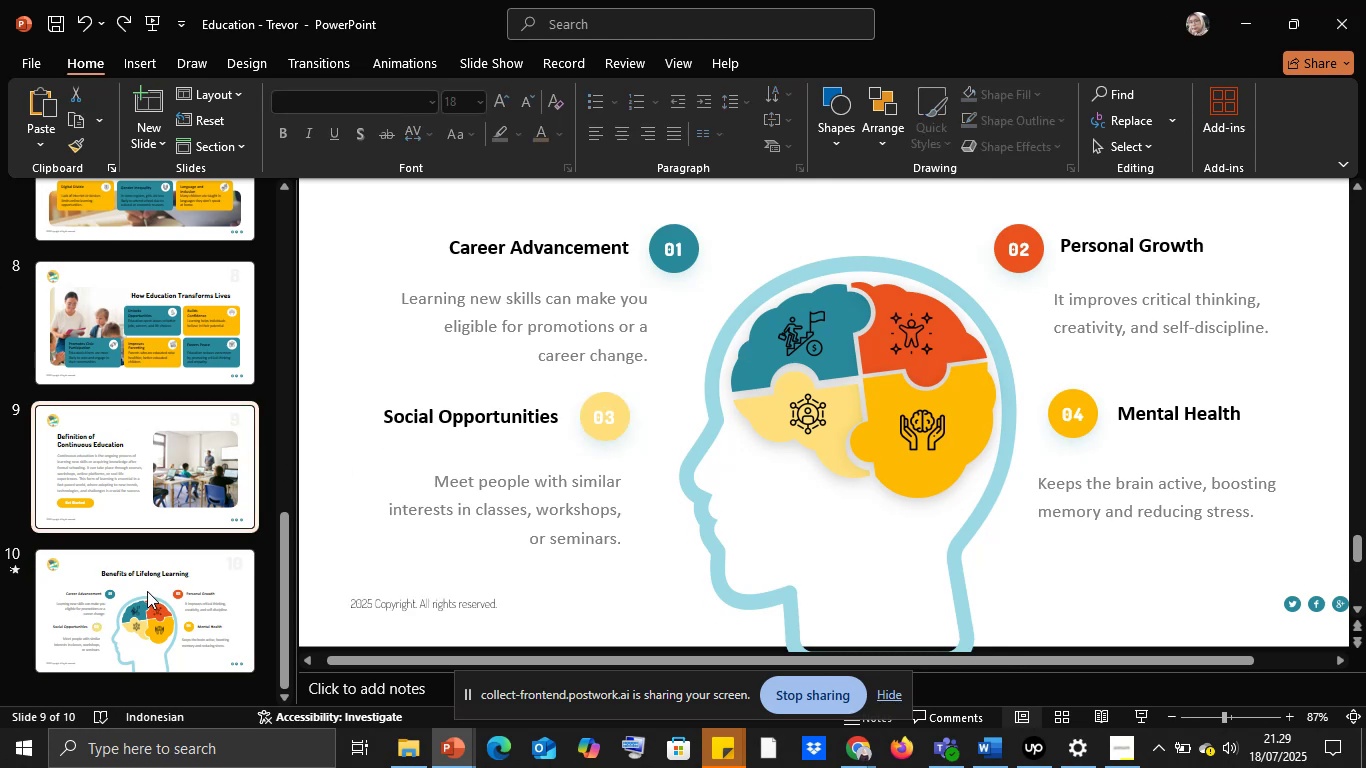 
left_click([147, 591])
 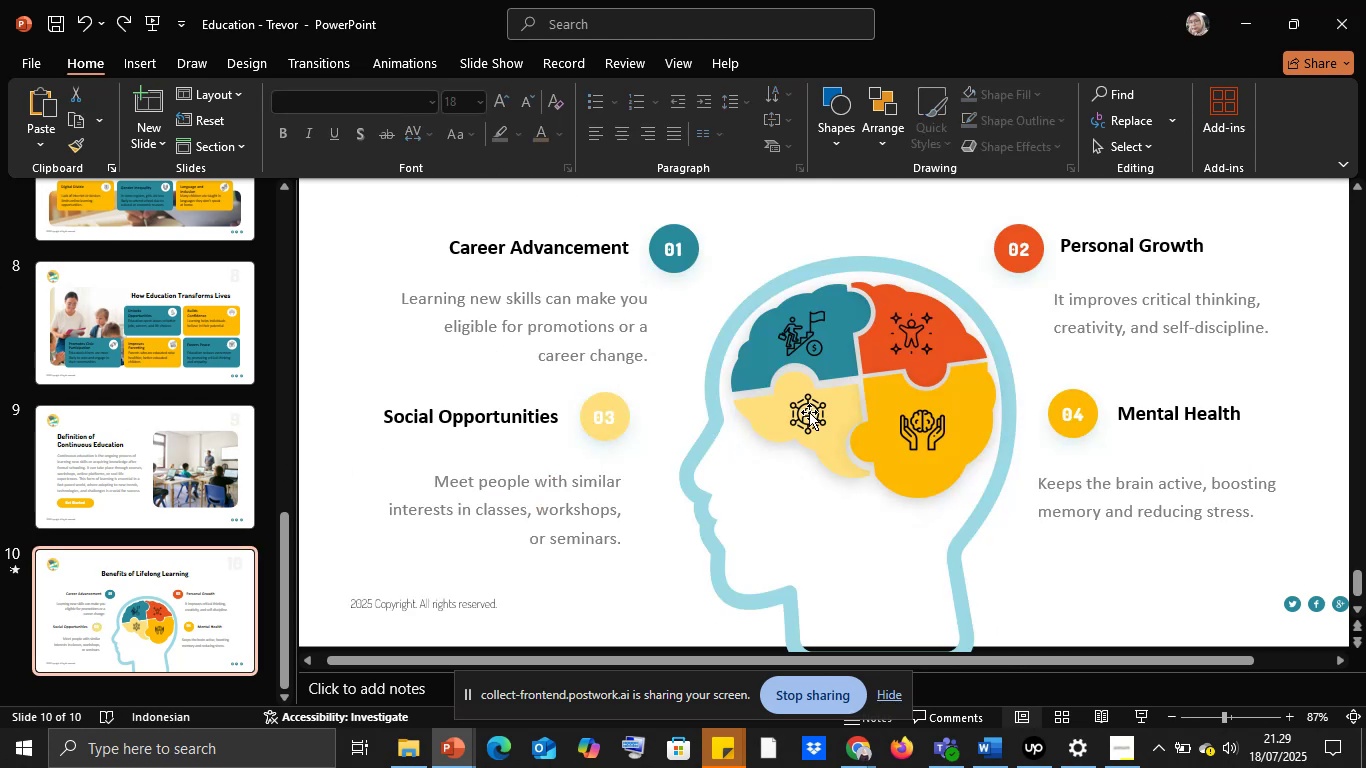 
left_click([809, 412])
 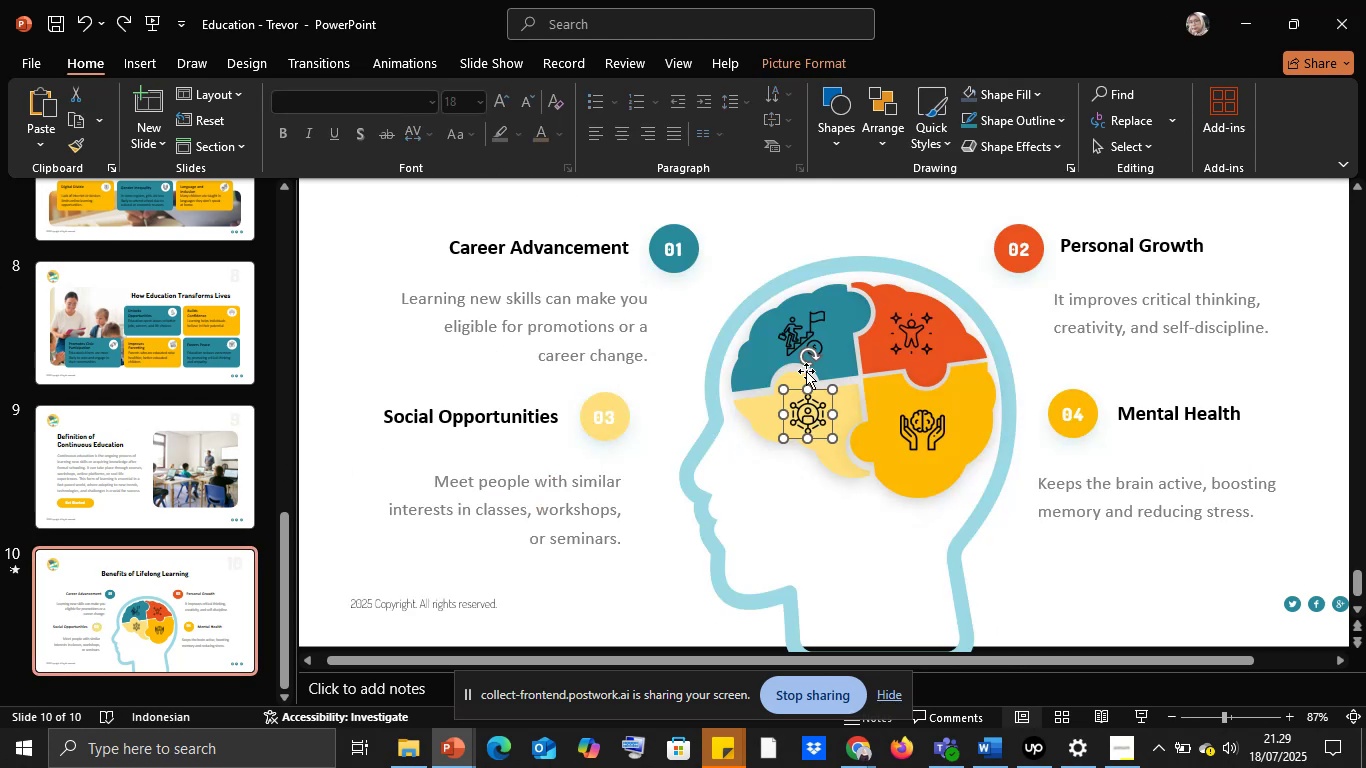 
hold_key(key=ShiftLeft, duration=1.51)
left_click([789, 335])
 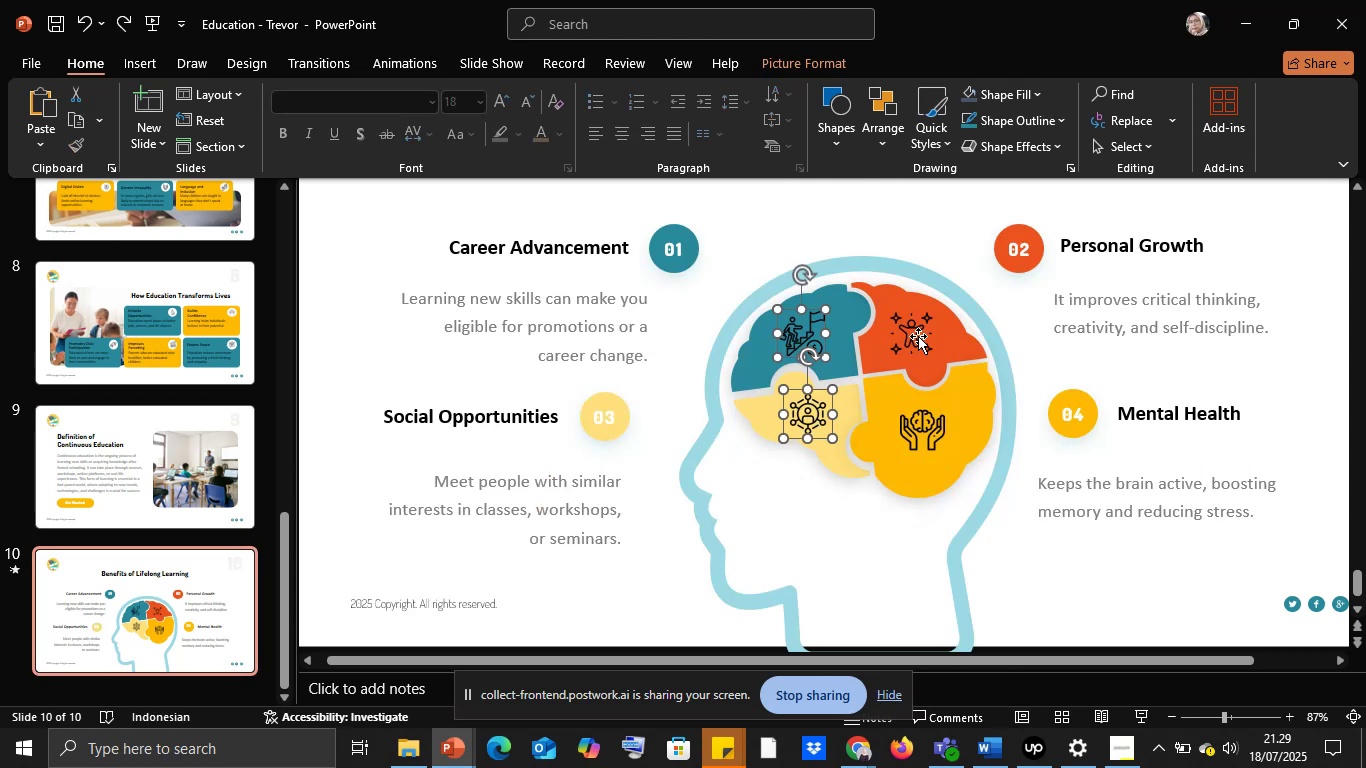 
left_click([918, 336])
 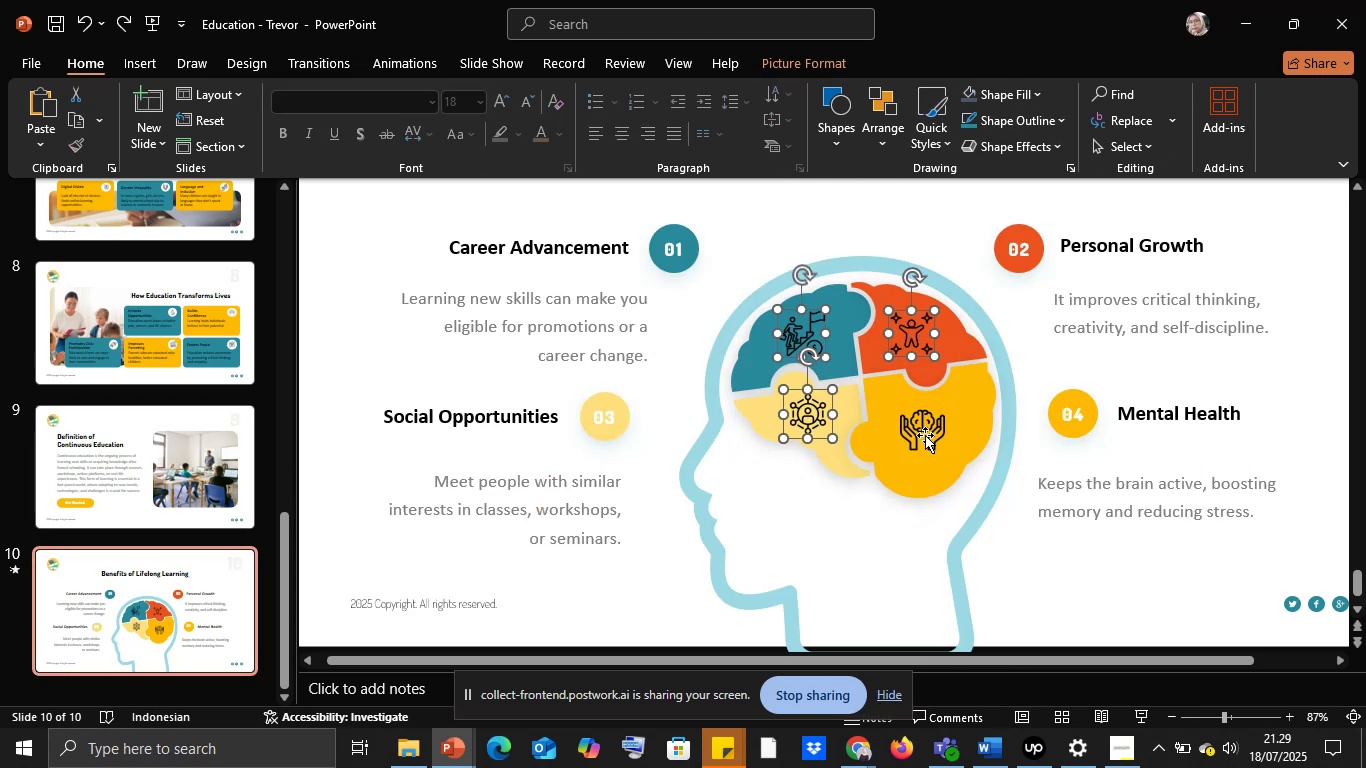 
hold_key(key=ShiftLeft, duration=0.38)
left_click([924, 435])
 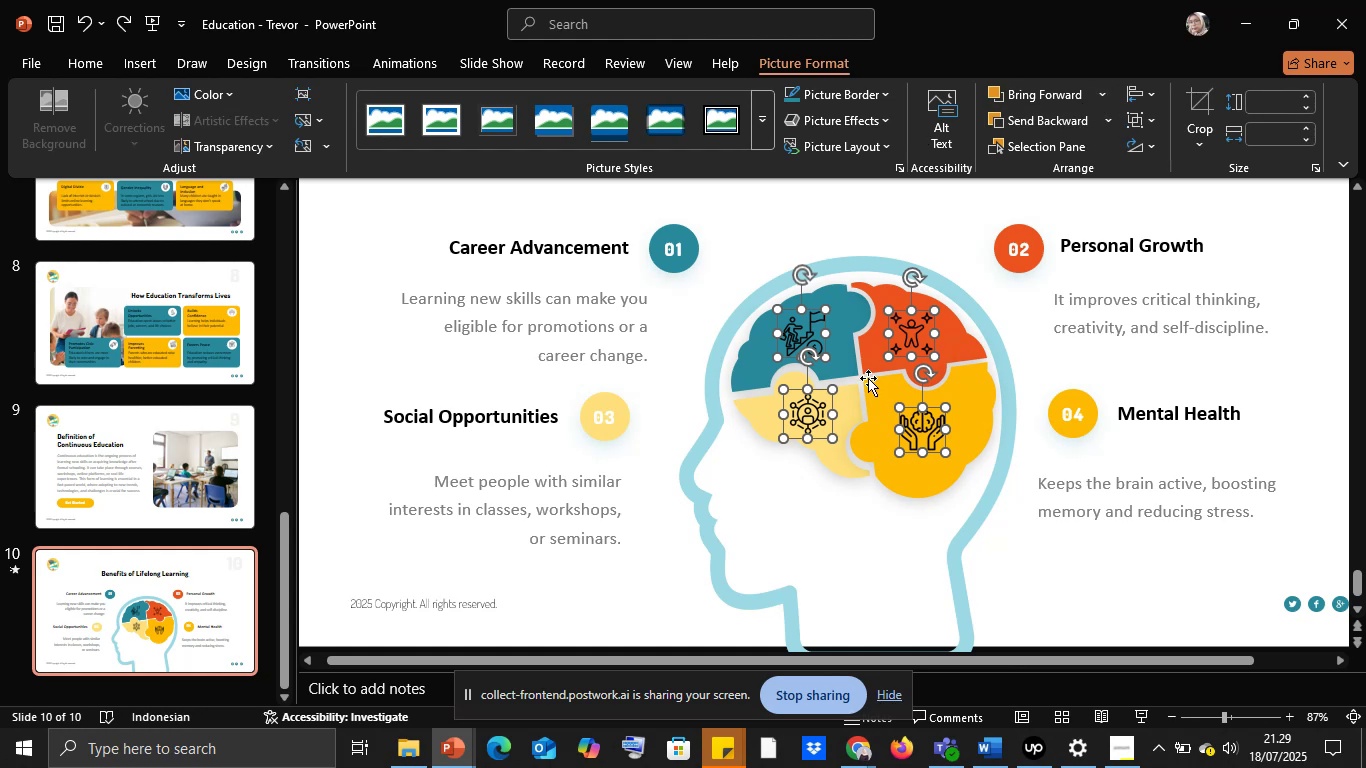 
right_click([907, 326])
 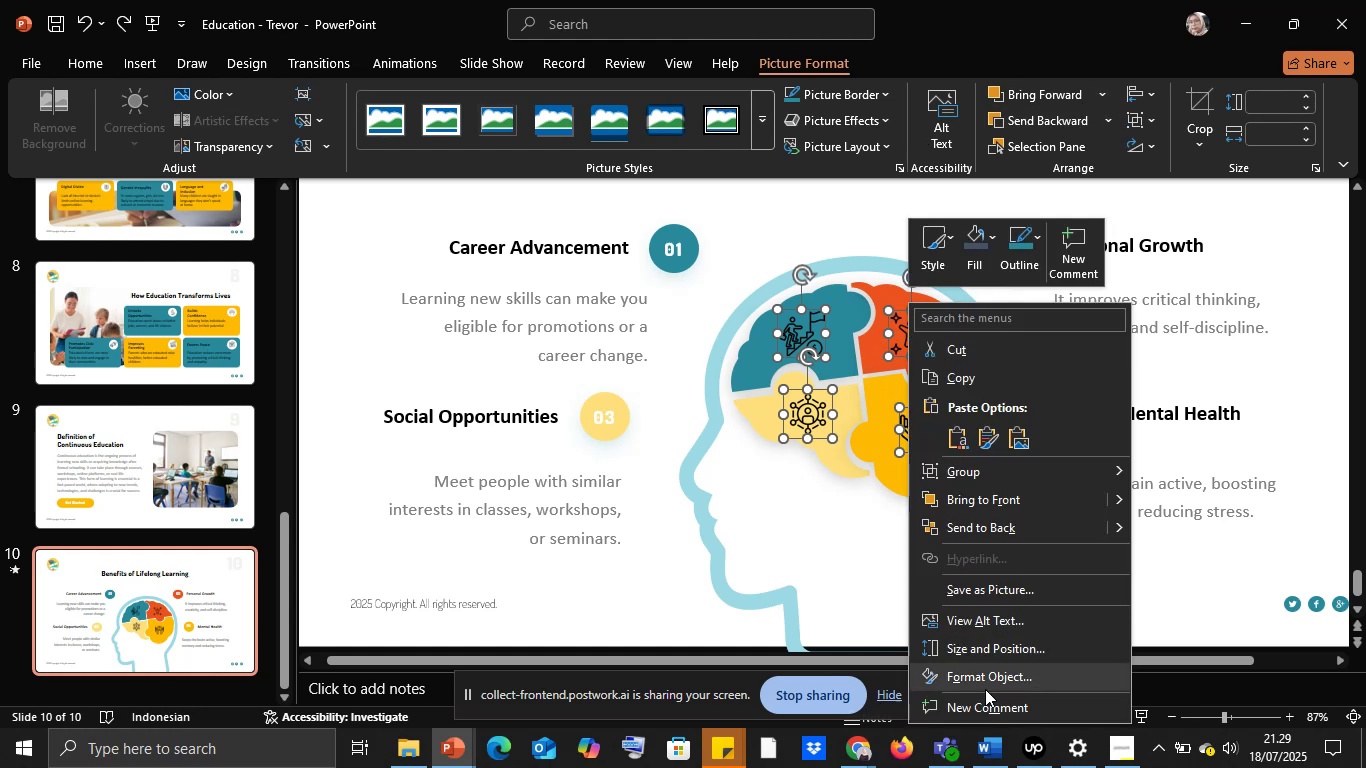 
left_click([980, 683])
 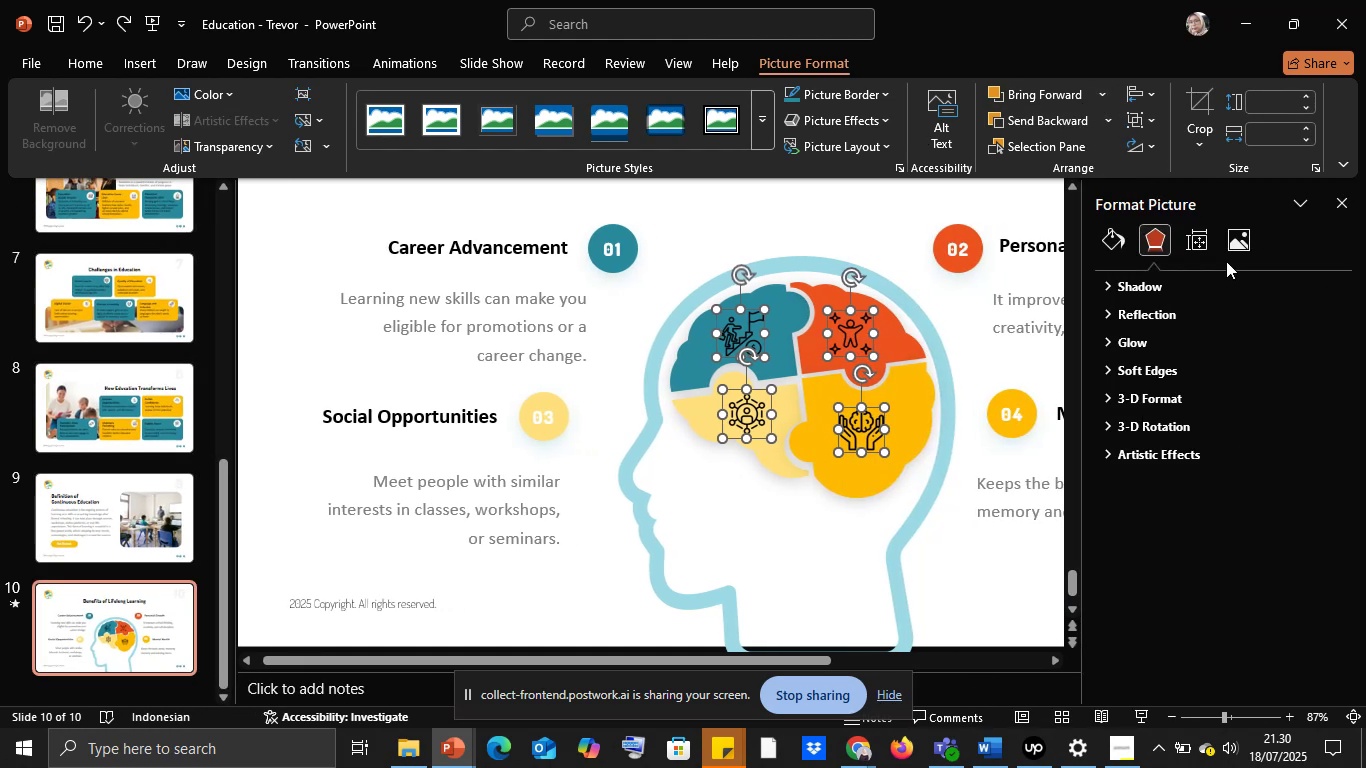 
double_click([1231, 254])
 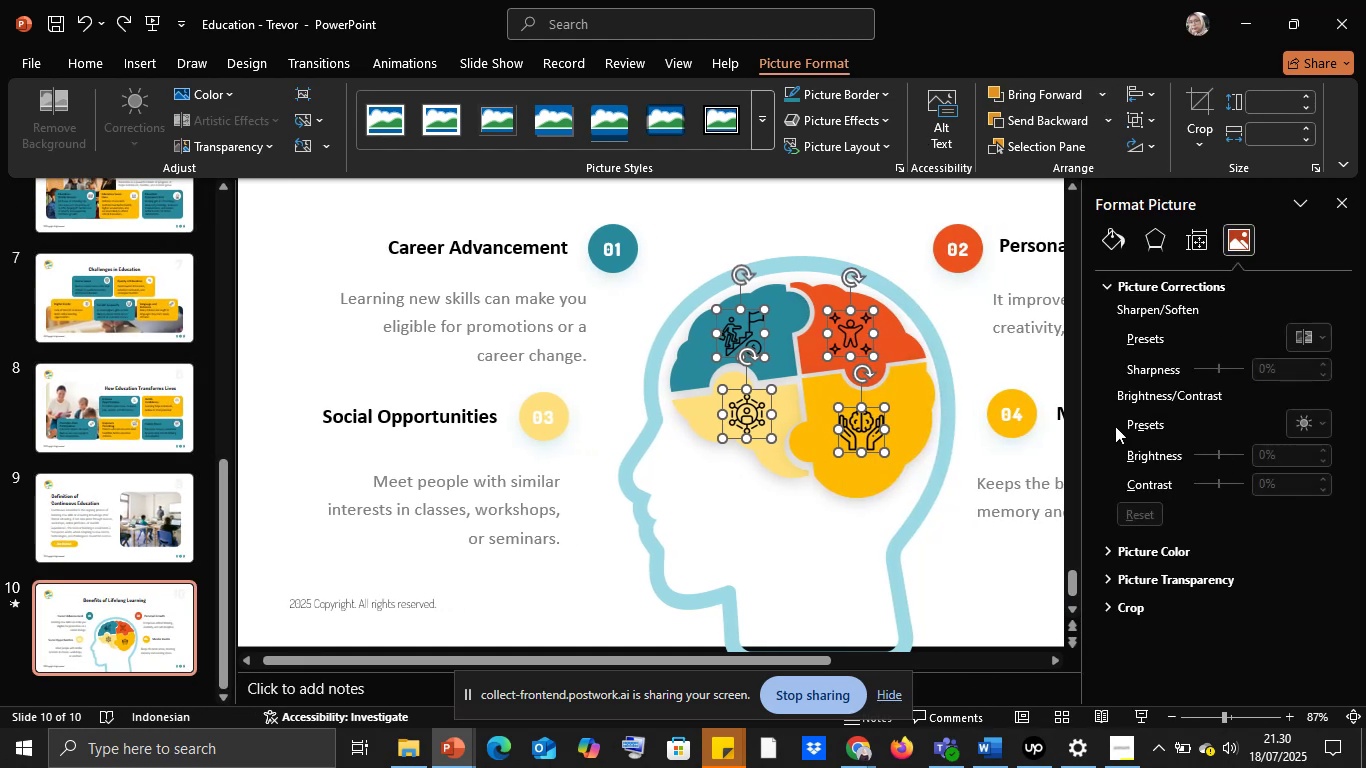 
left_click([1015, 566])
 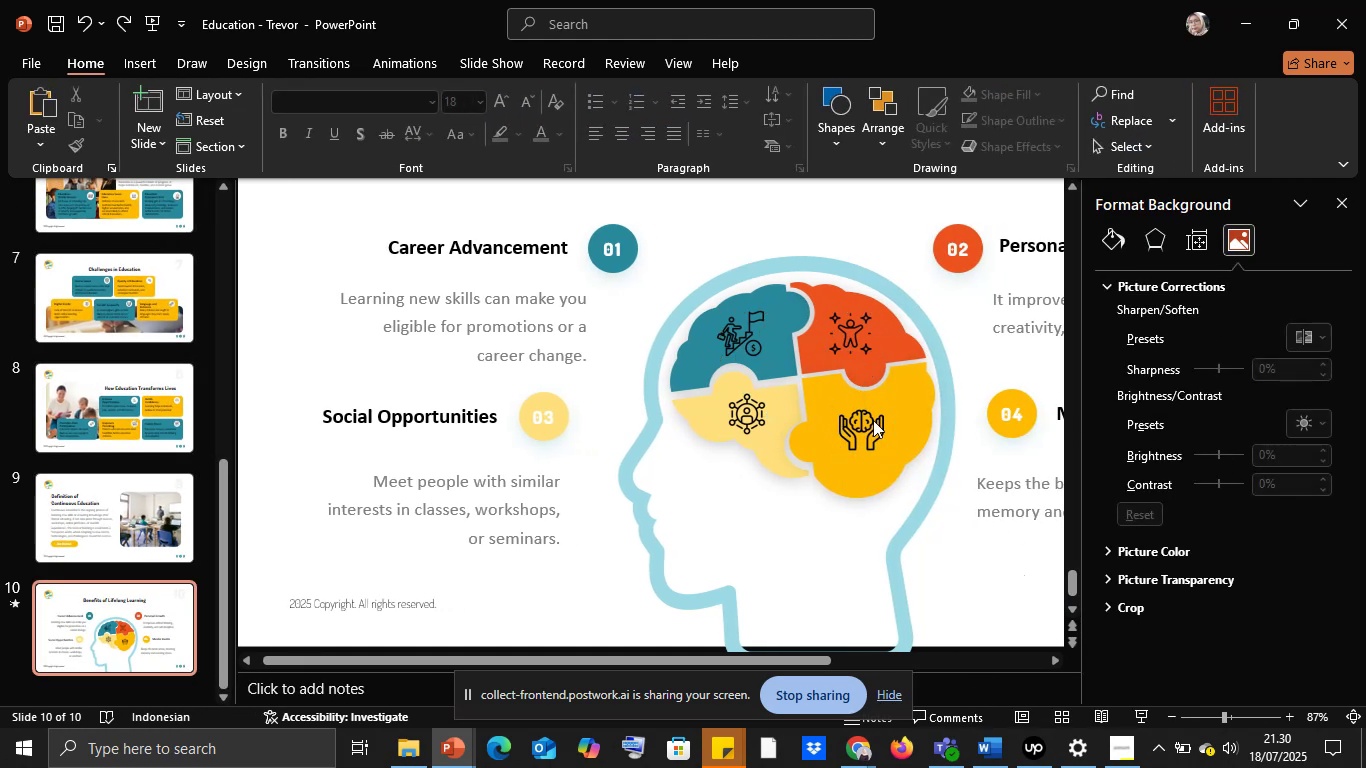 
left_click([859, 419])
 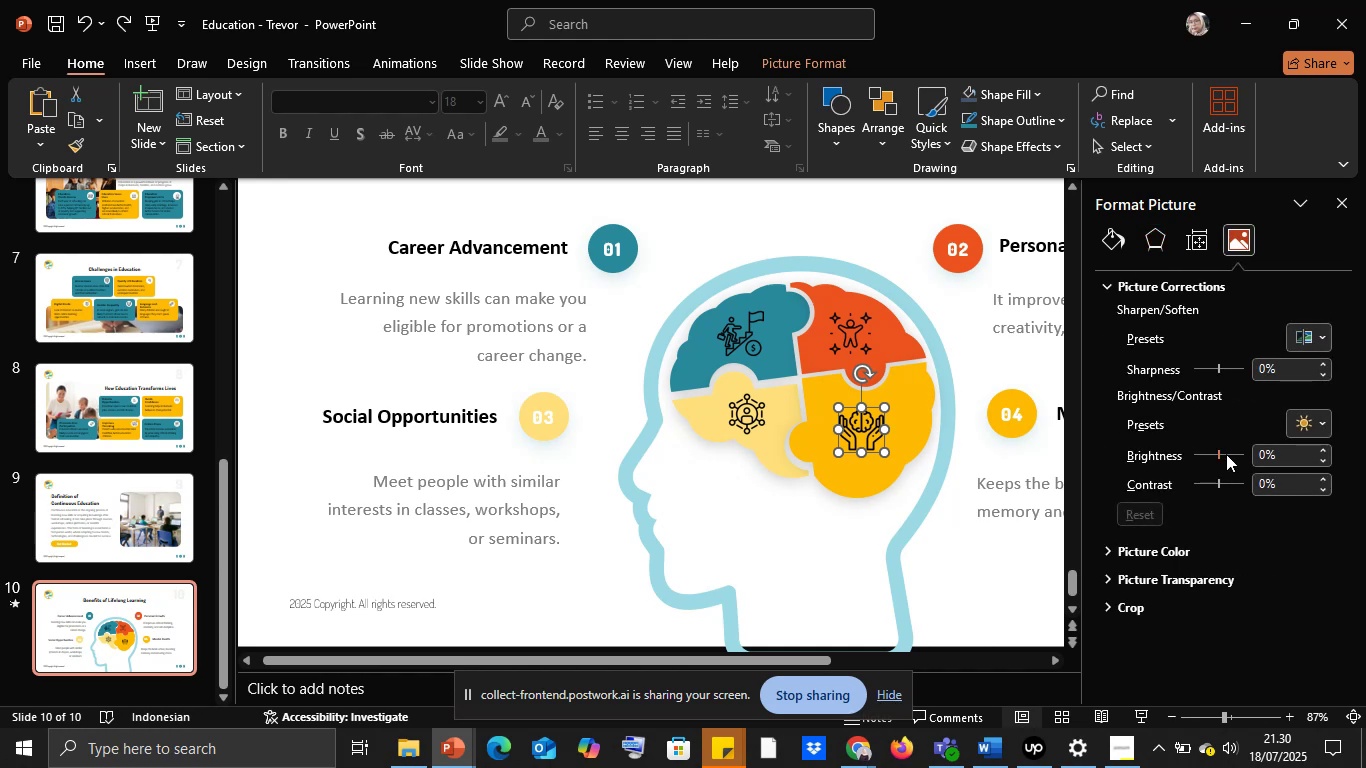 
left_click_drag(start_coordinate=[1216, 454], to_coordinate=[1252, 454])
 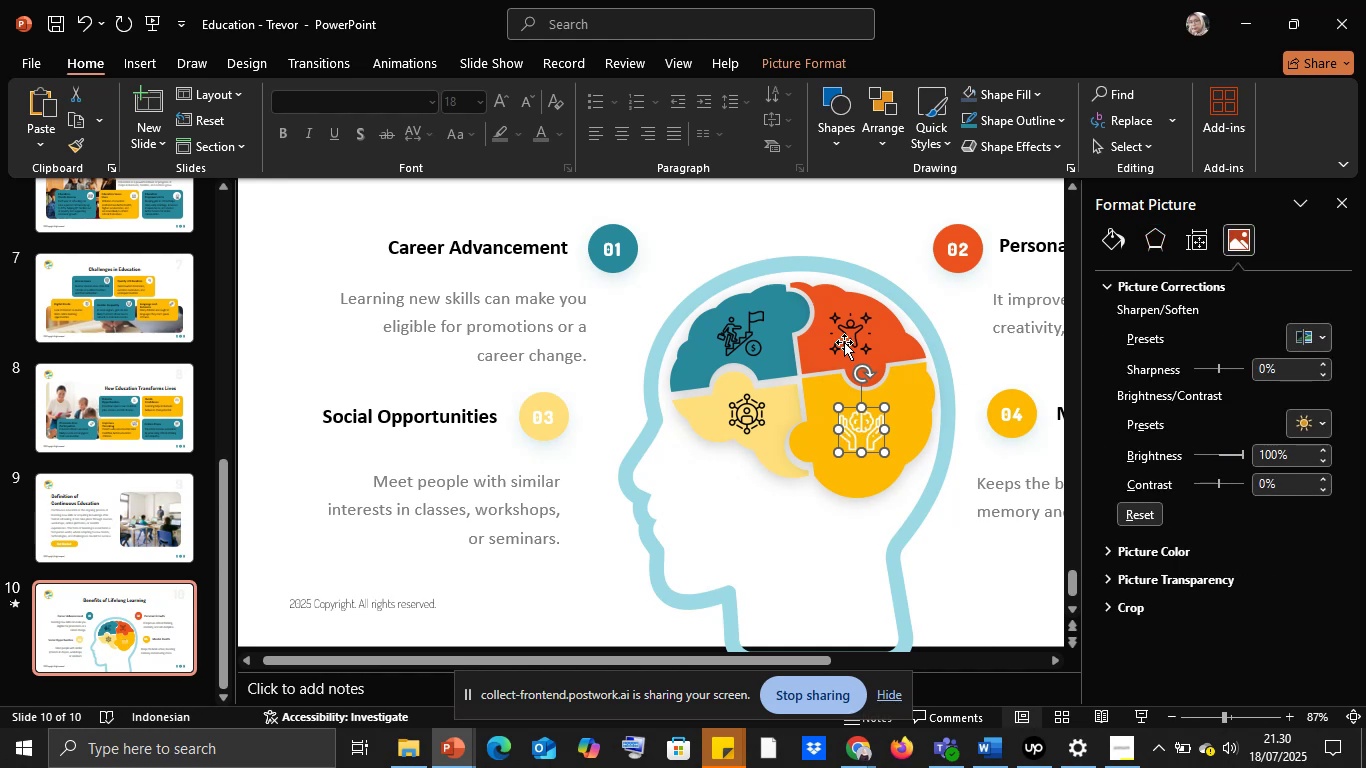 
left_click([846, 337])
 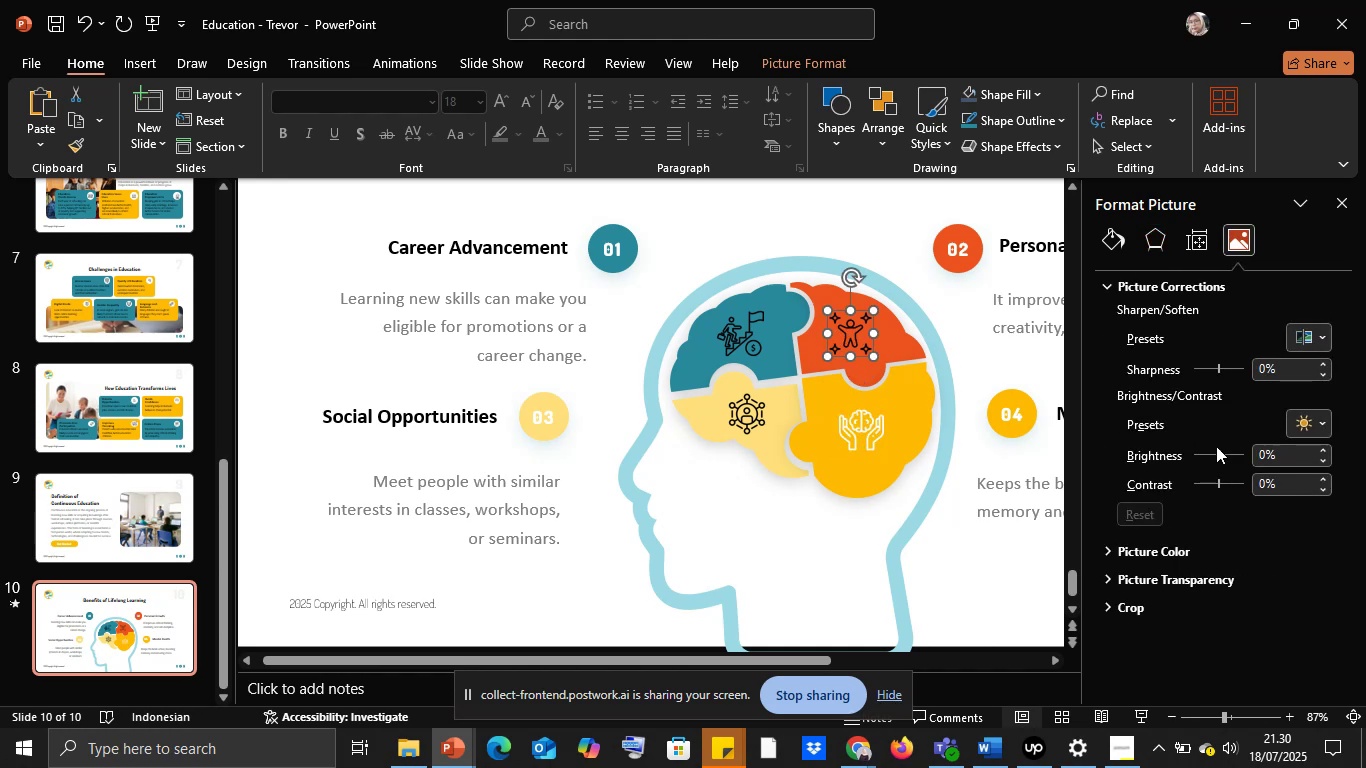 
left_click_drag(start_coordinate=[1217, 449], to_coordinate=[1271, 449])
 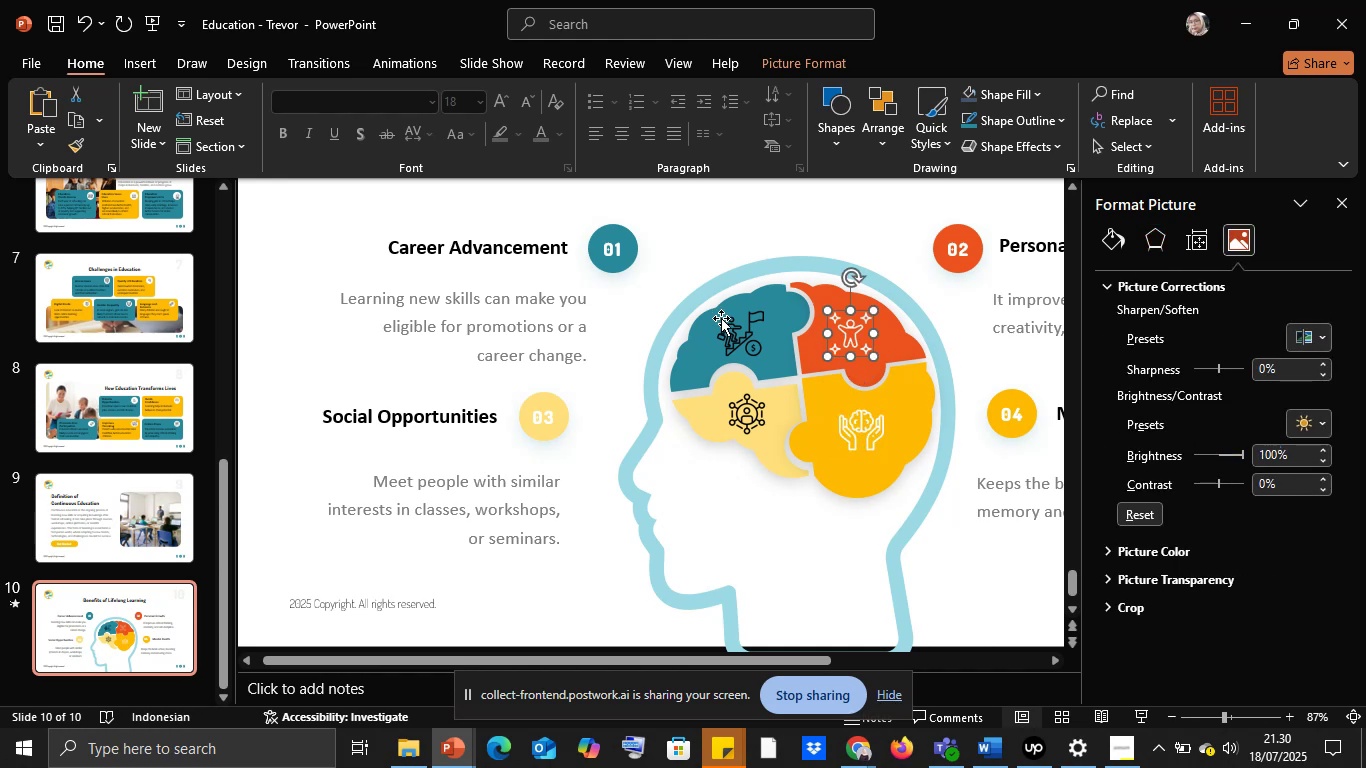 
left_click([743, 328])
 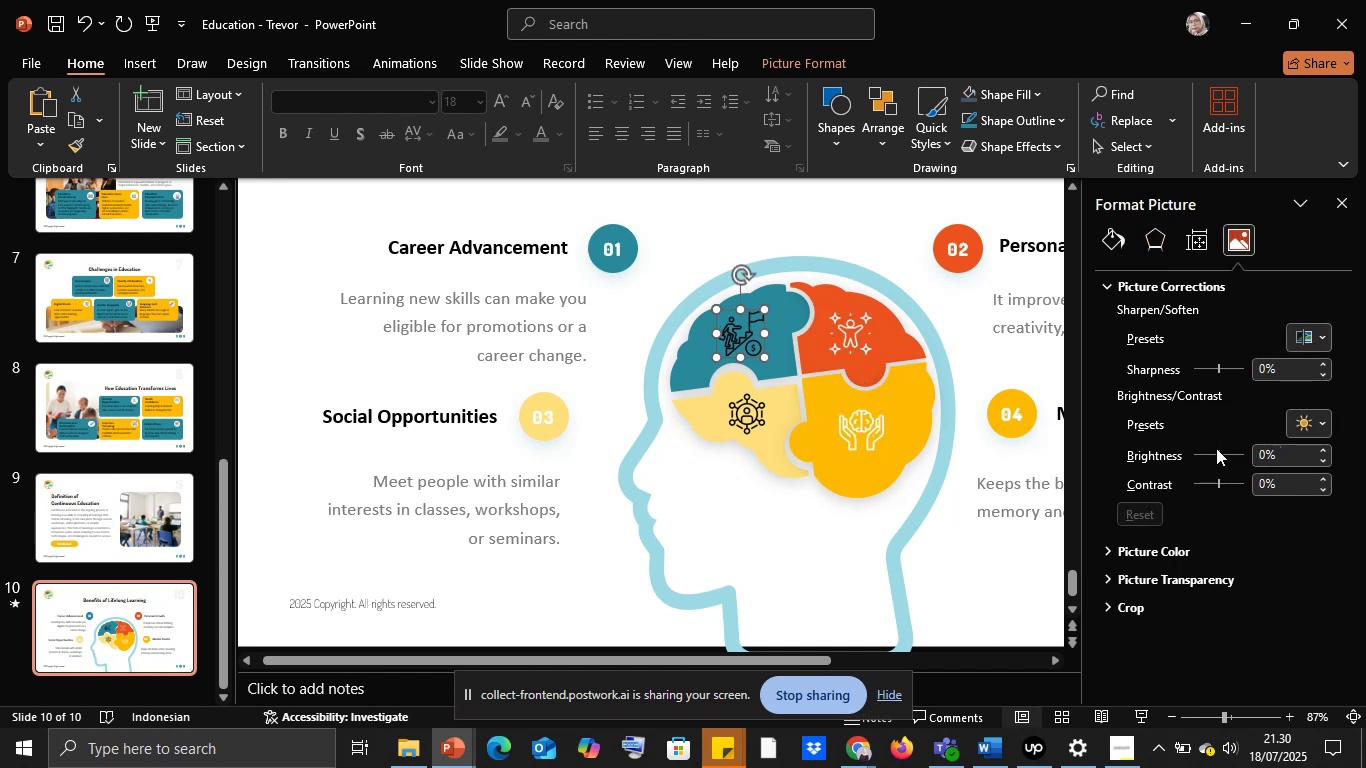 
left_click_drag(start_coordinate=[1215, 450], to_coordinate=[1278, 451])
 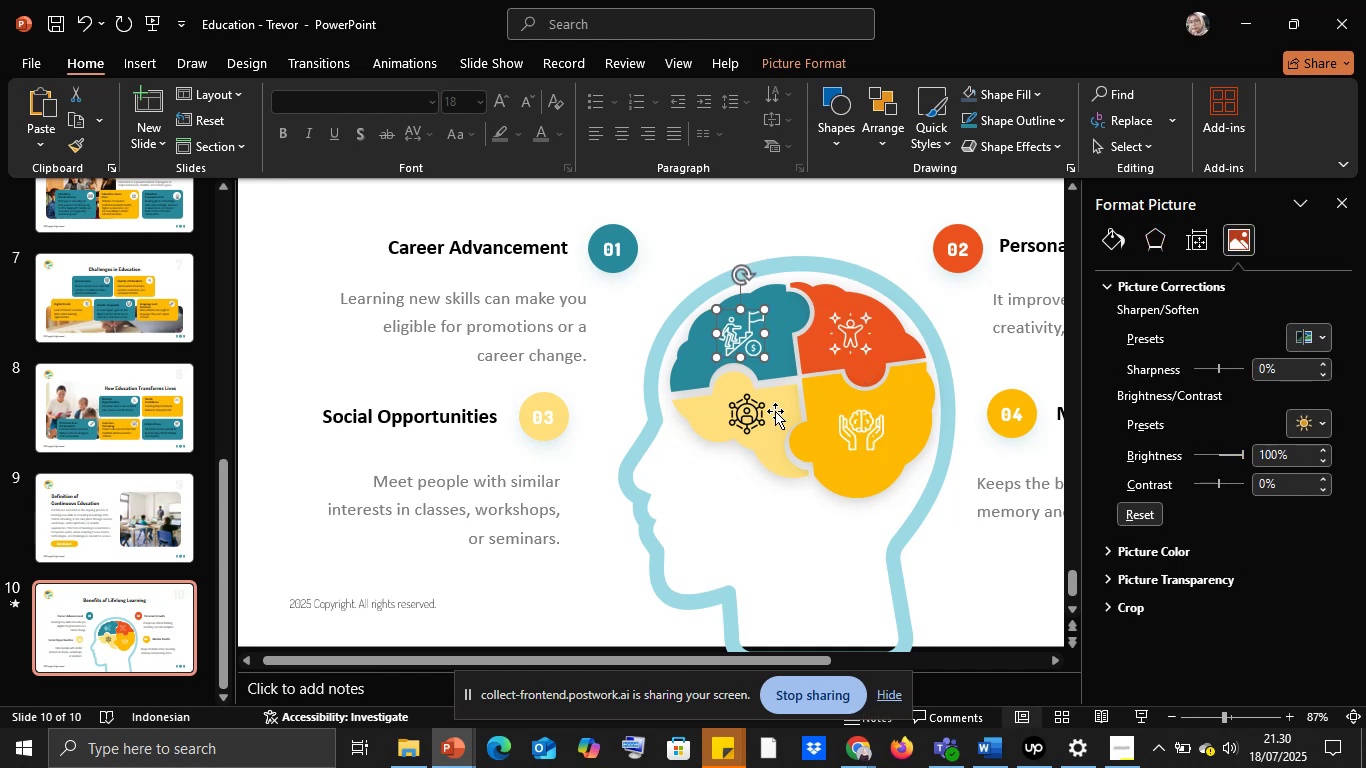 
left_click([744, 411])
 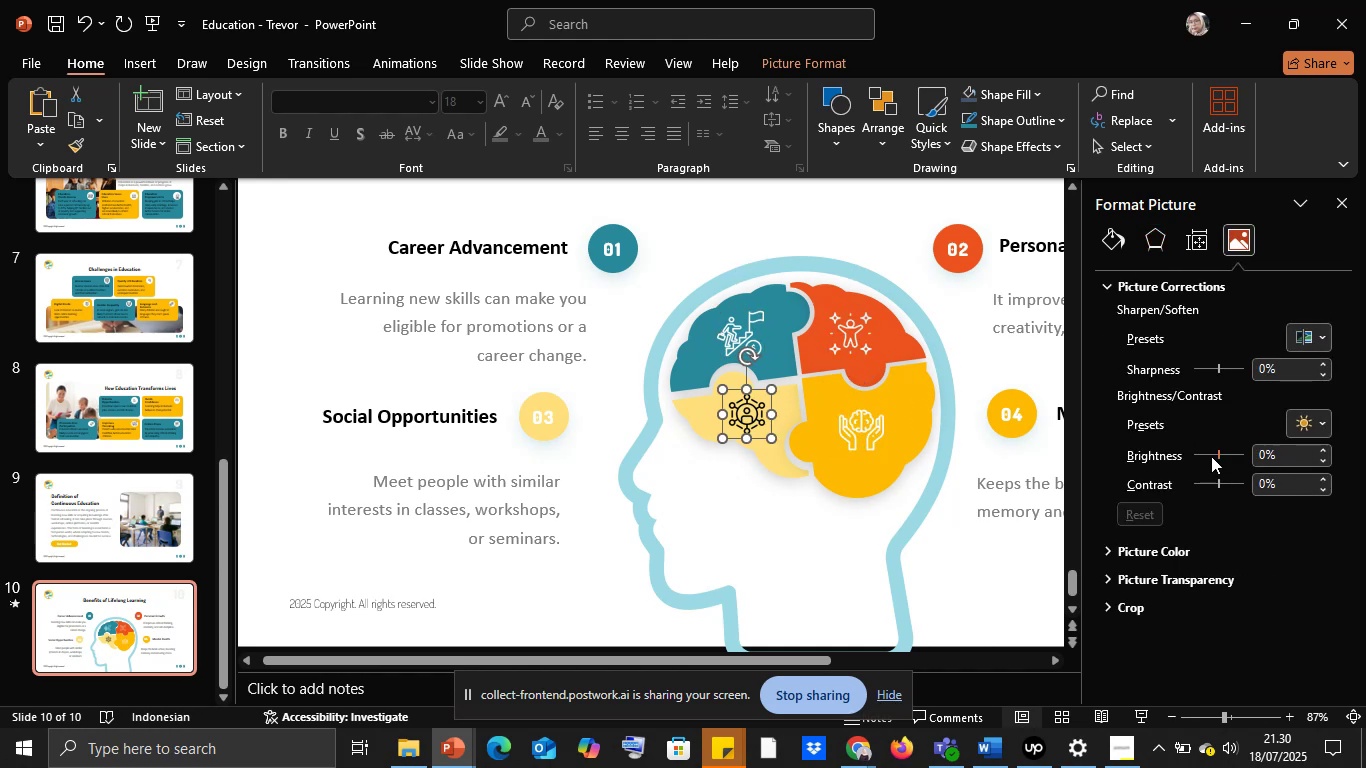 
left_click_drag(start_coordinate=[1213, 454], to_coordinate=[1272, 456])
 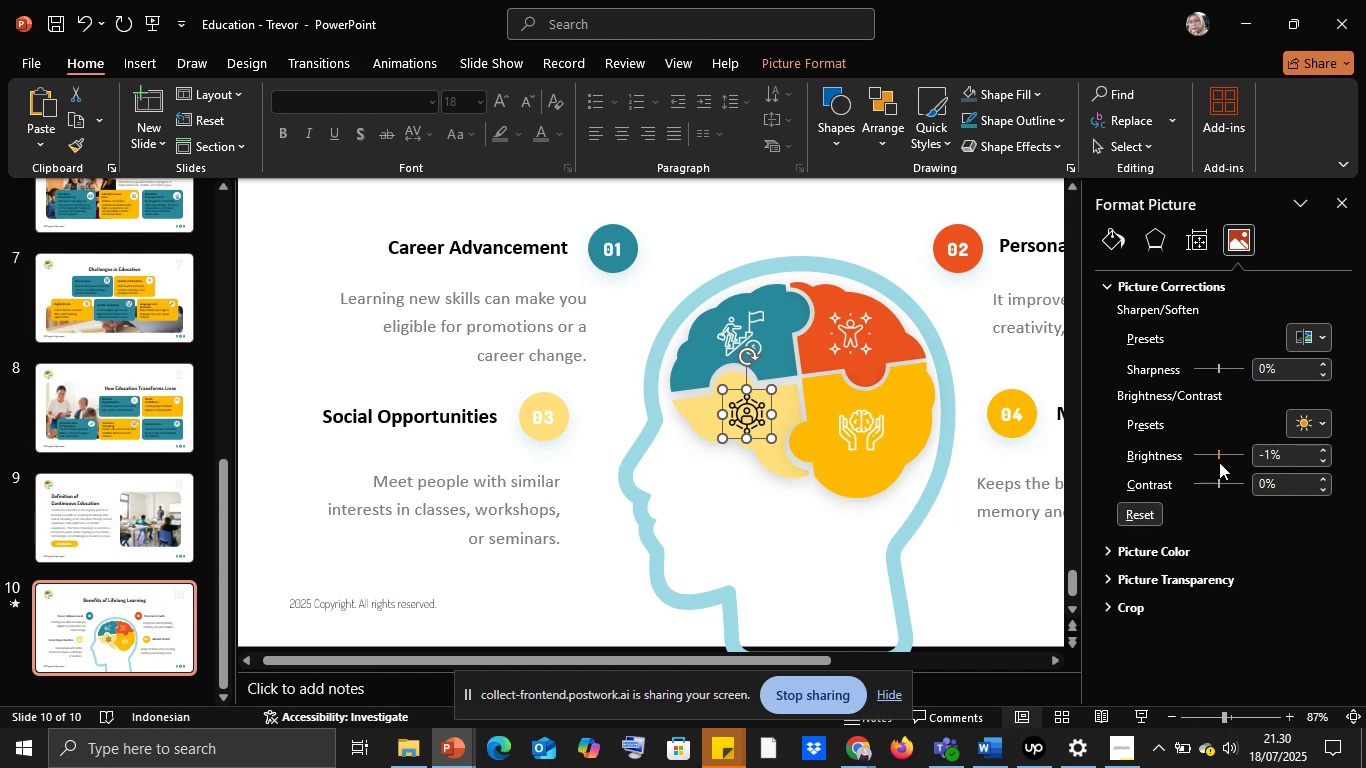 
left_click_drag(start_coordinate=[1214, 454], to_coordinate=[1282, 454])
 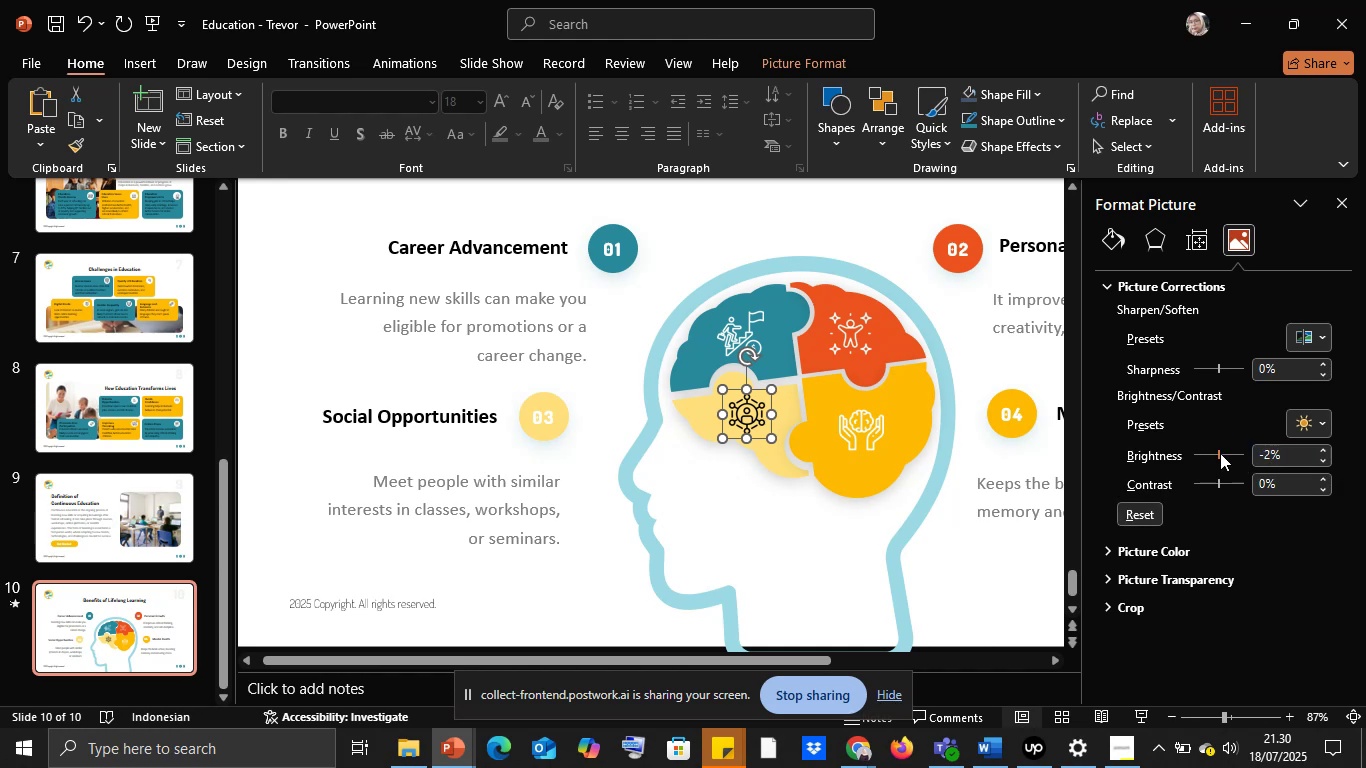 
left_click_drag(start_coordinate=[1216, 452], to_coordinate=[1278, 455])
 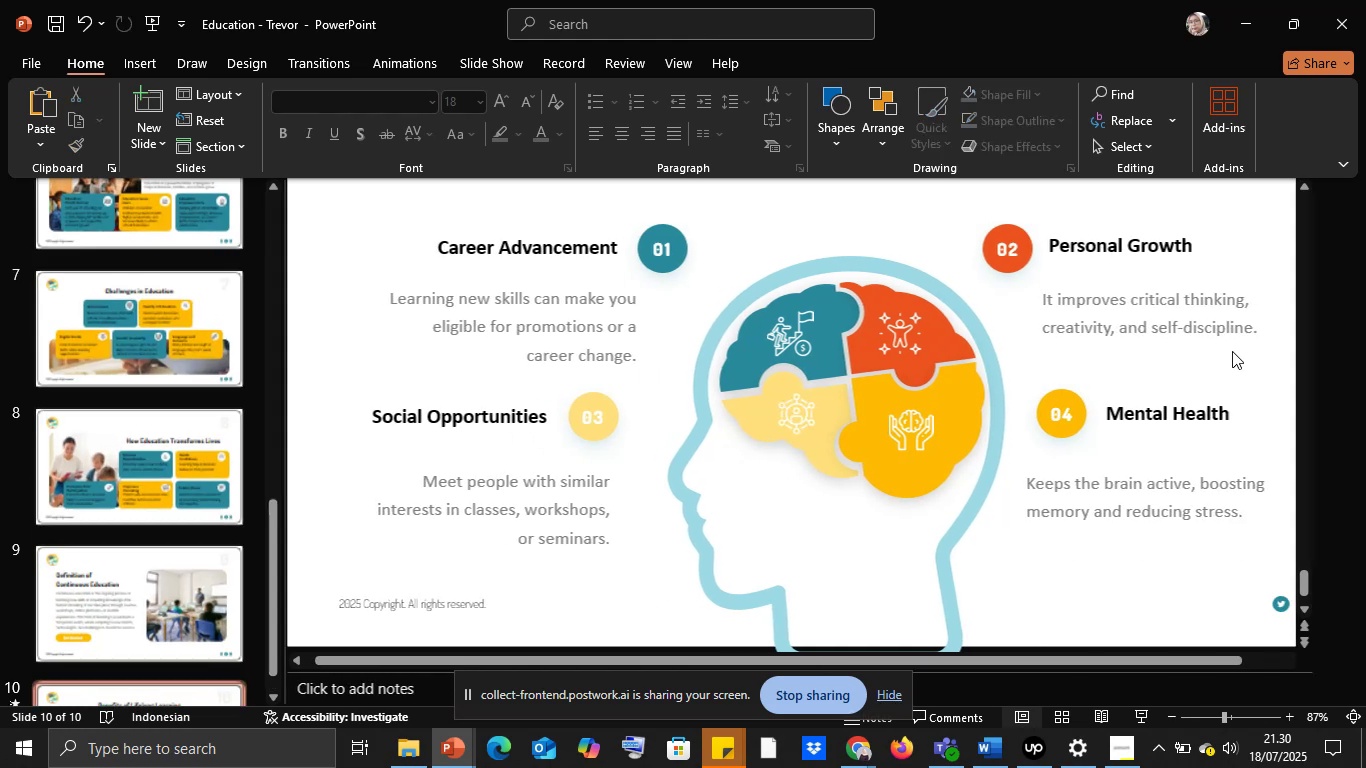 
left_click([1149, 720])
 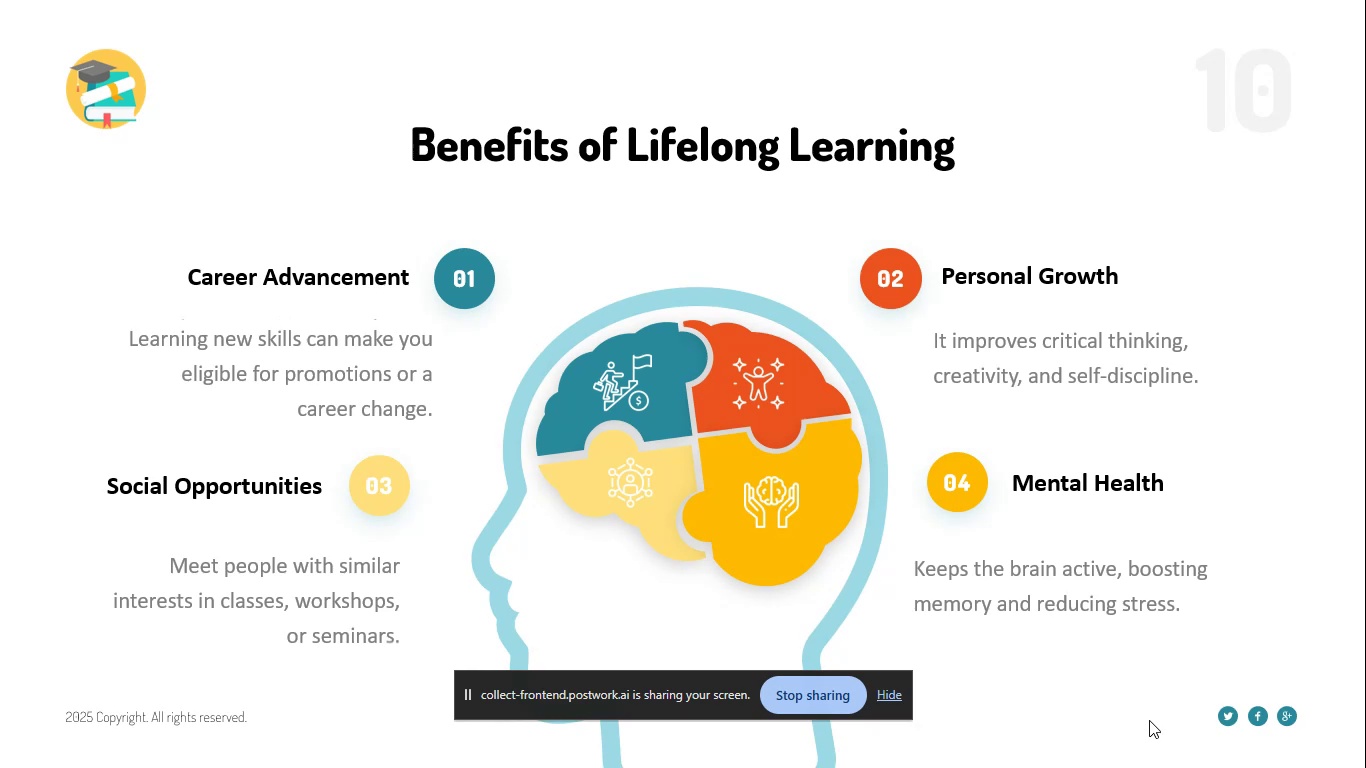 
wait(5.93)
 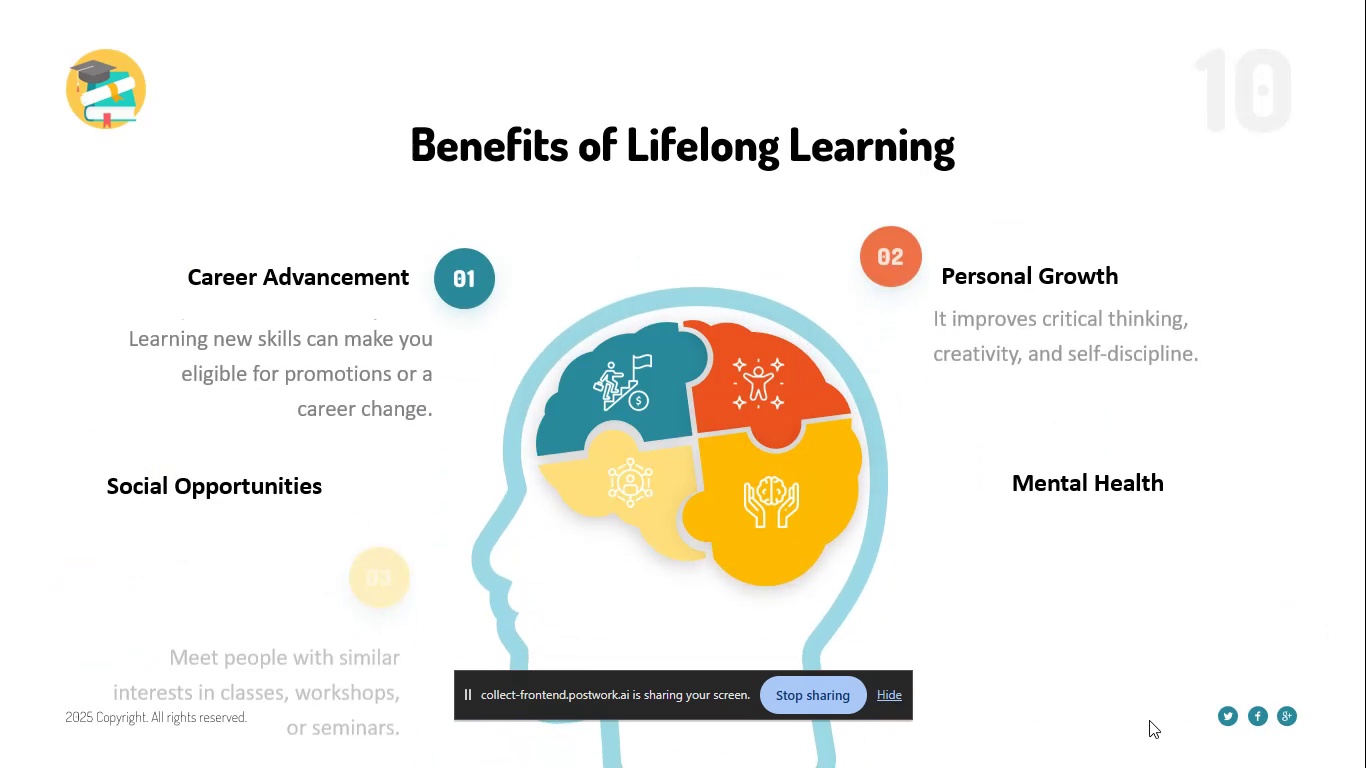 
key(Escape)
 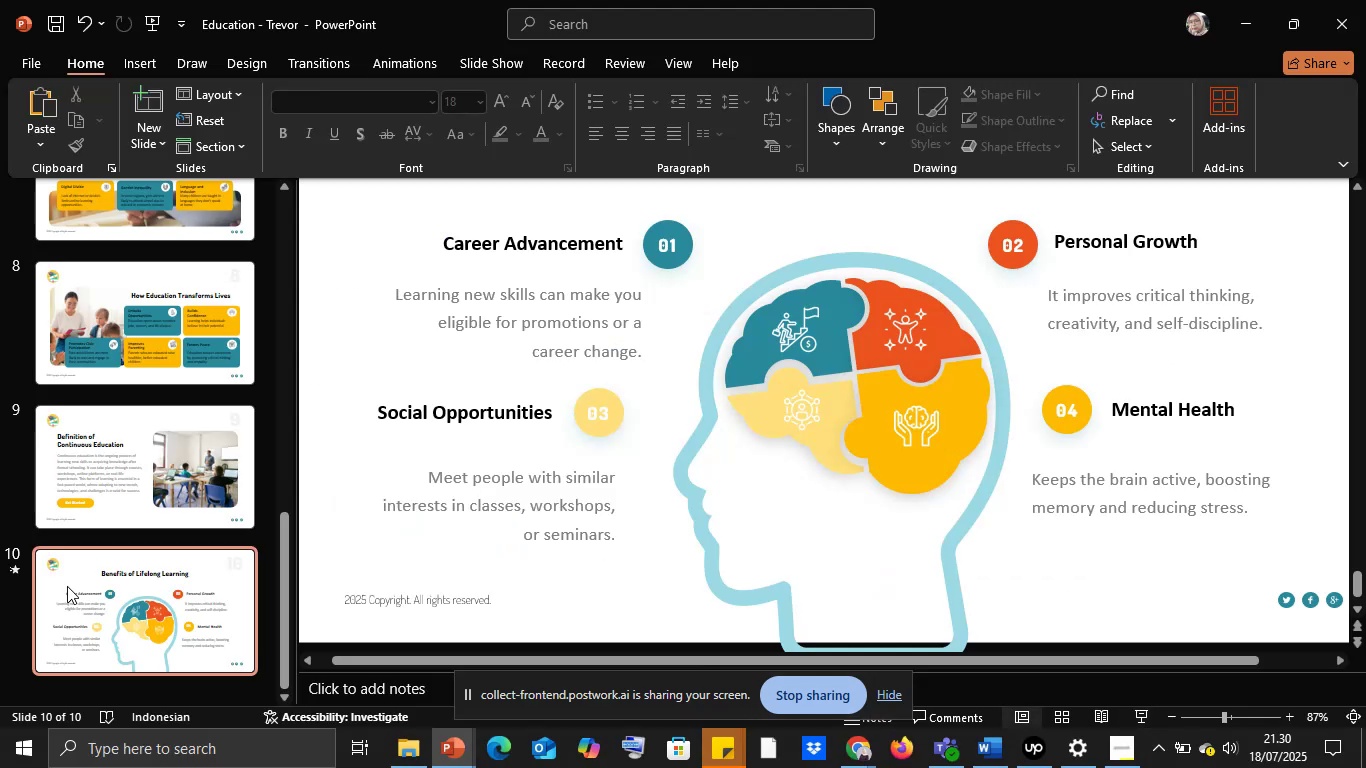 
left_click([141, 444])
 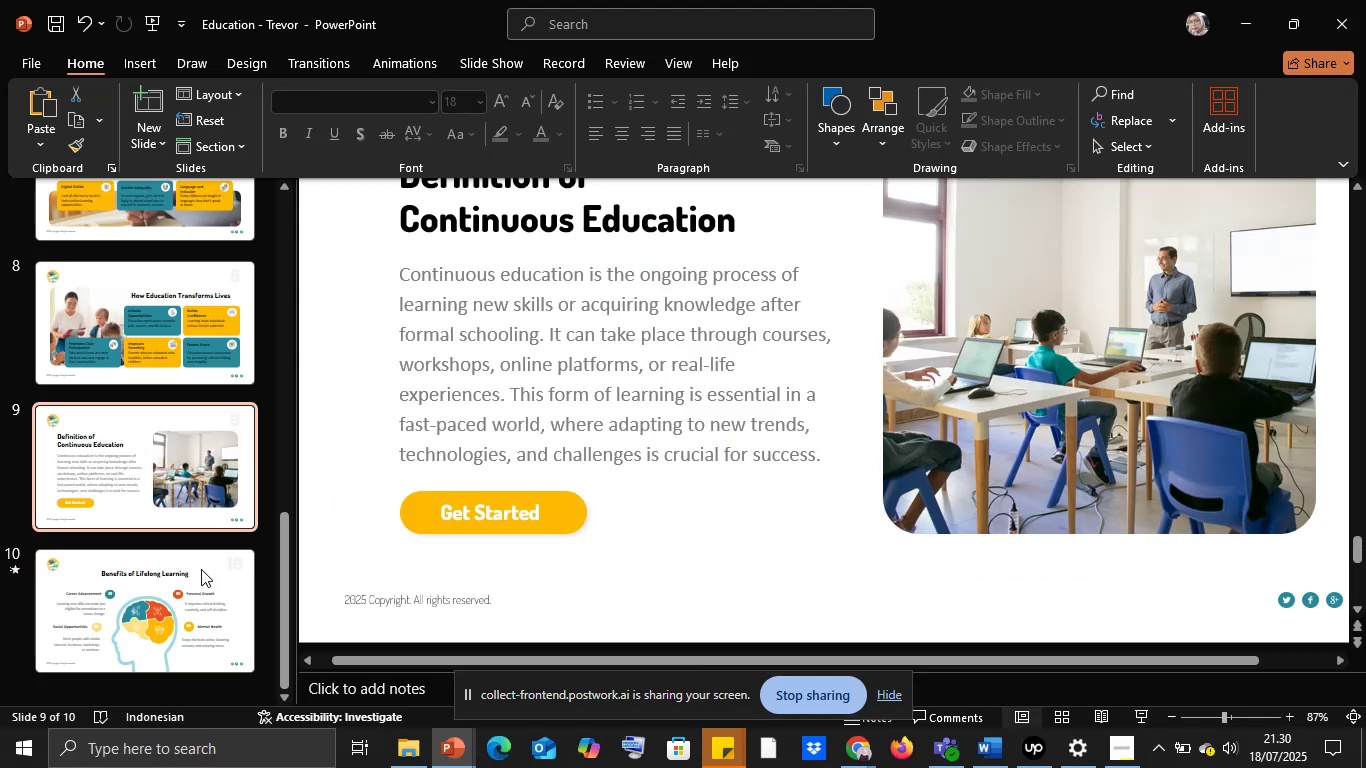 
left_click([183, 583])
 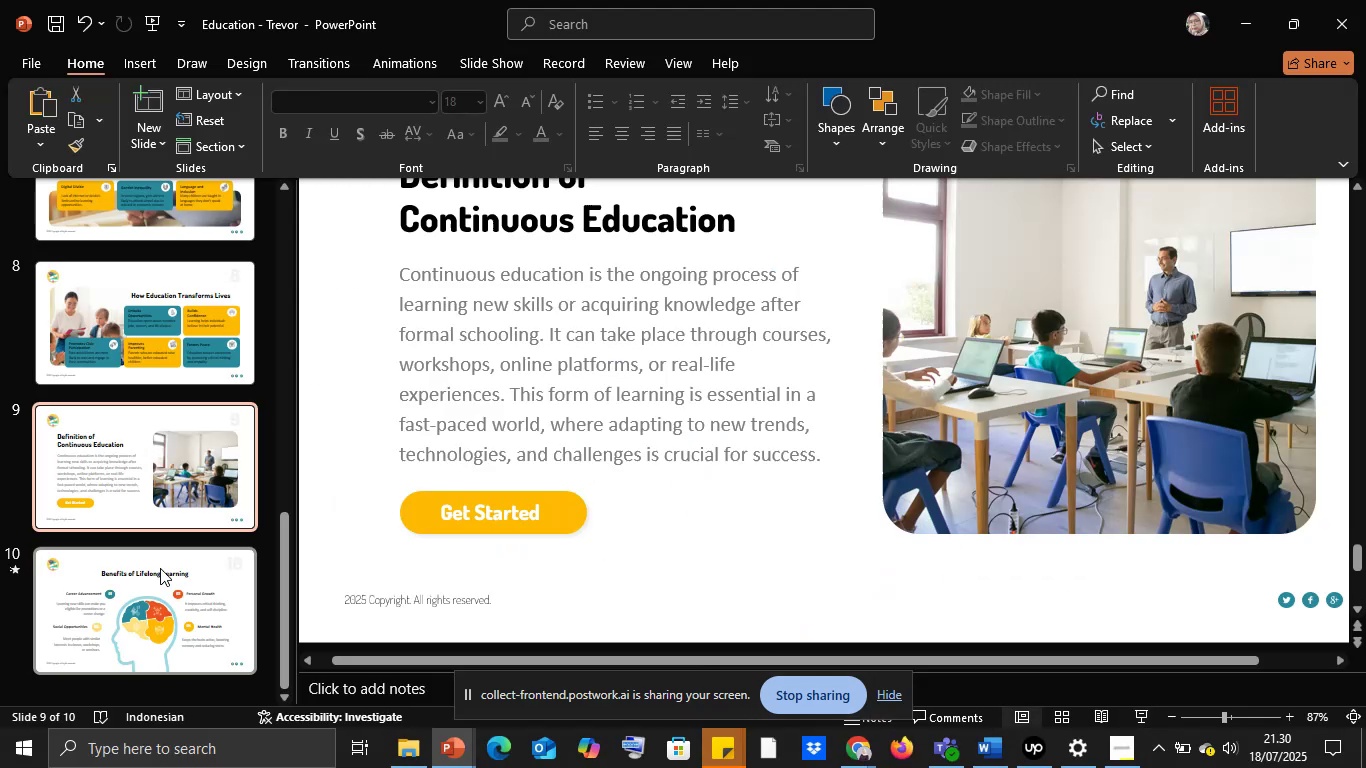 
double_click([154, 597])
 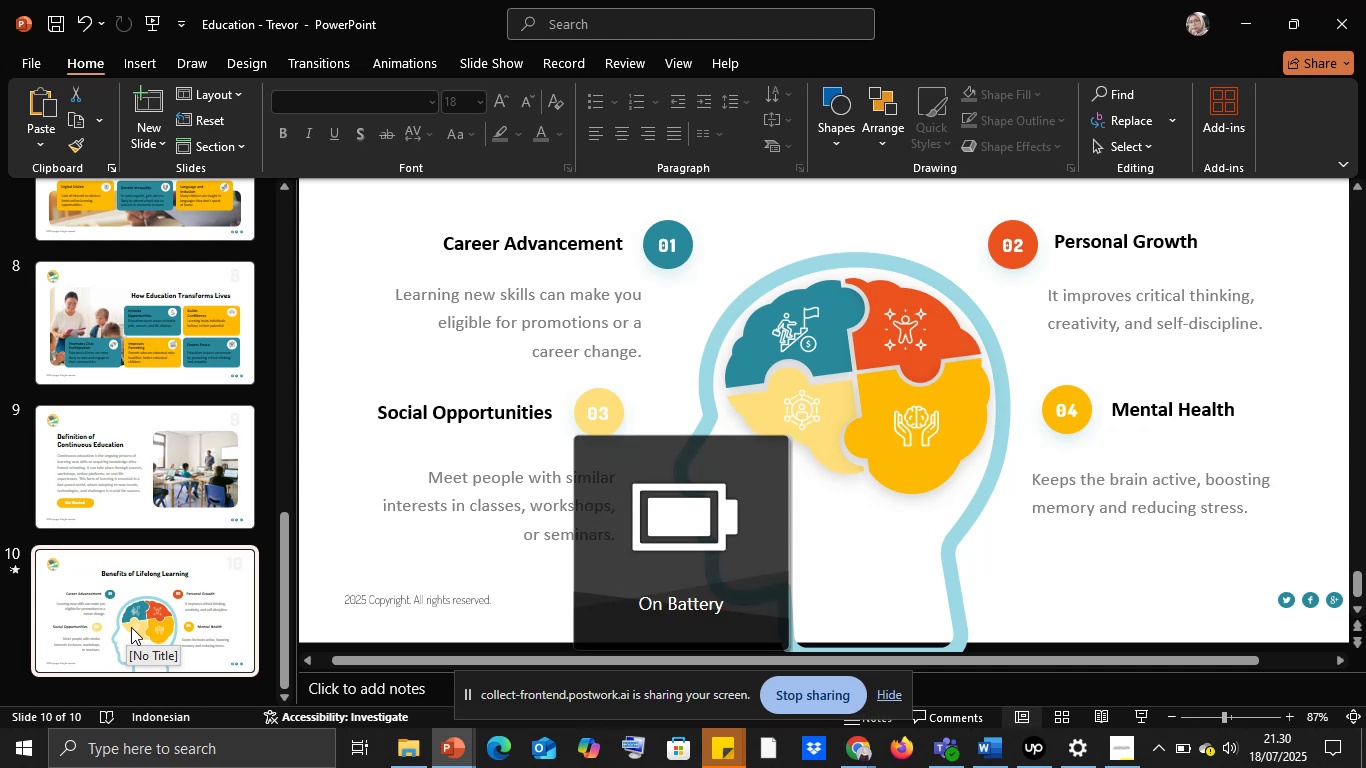 
wait(22.35)
 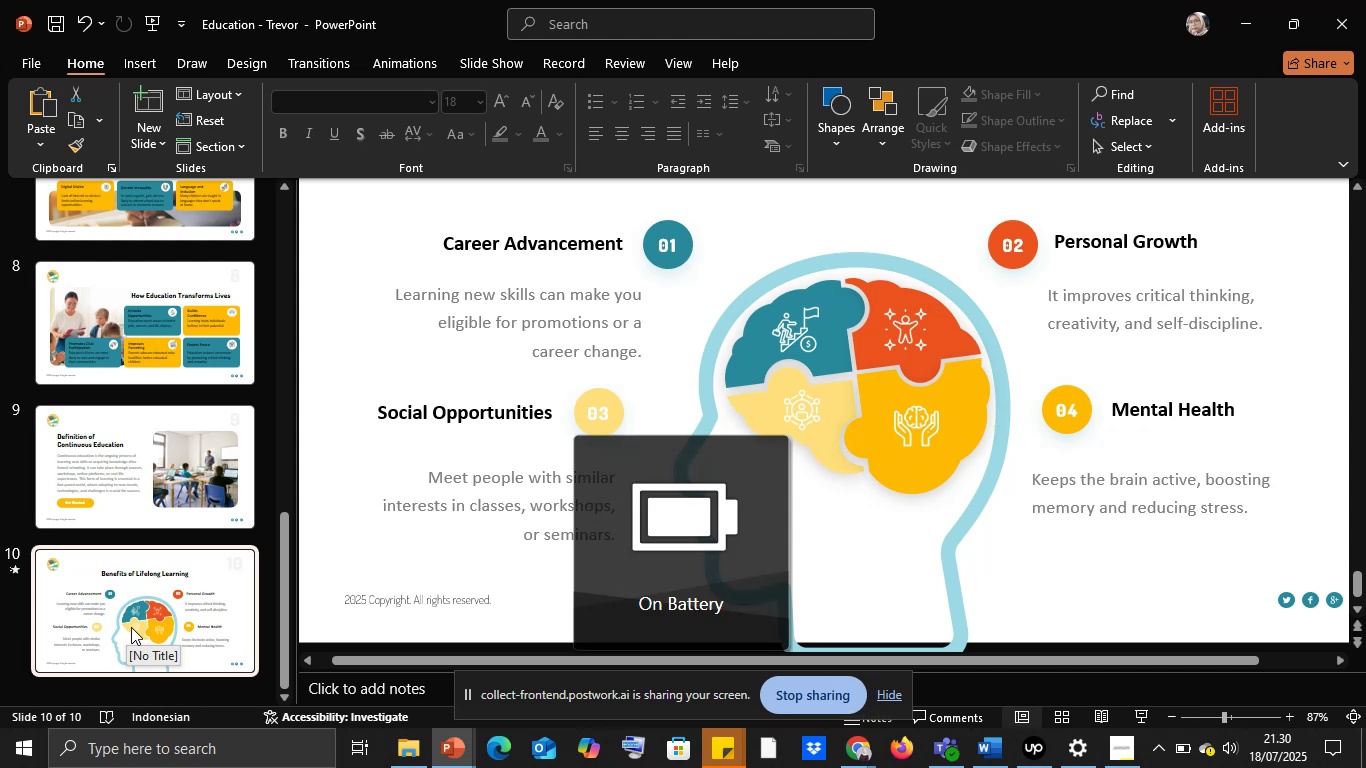 
key(Slash)
 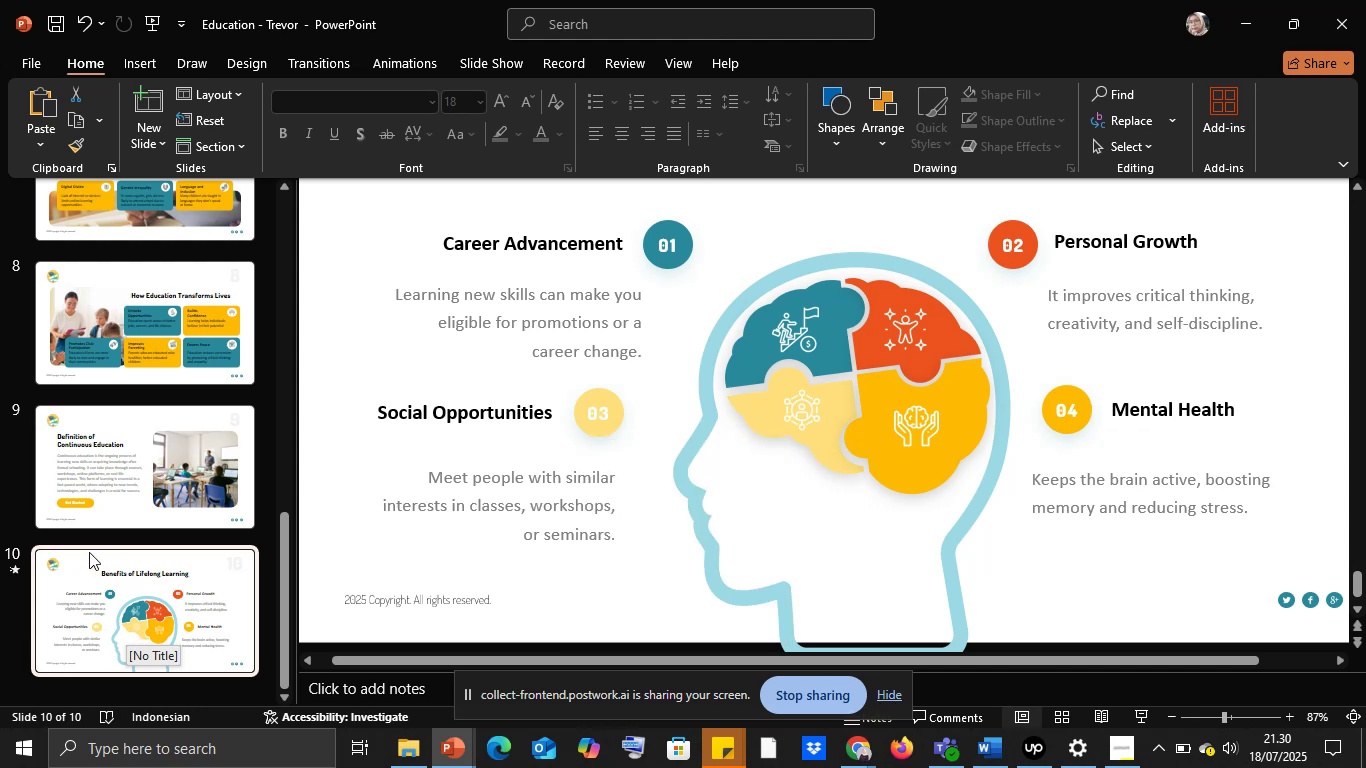 
hold_key(key=ControlRight, duration=1.51)
 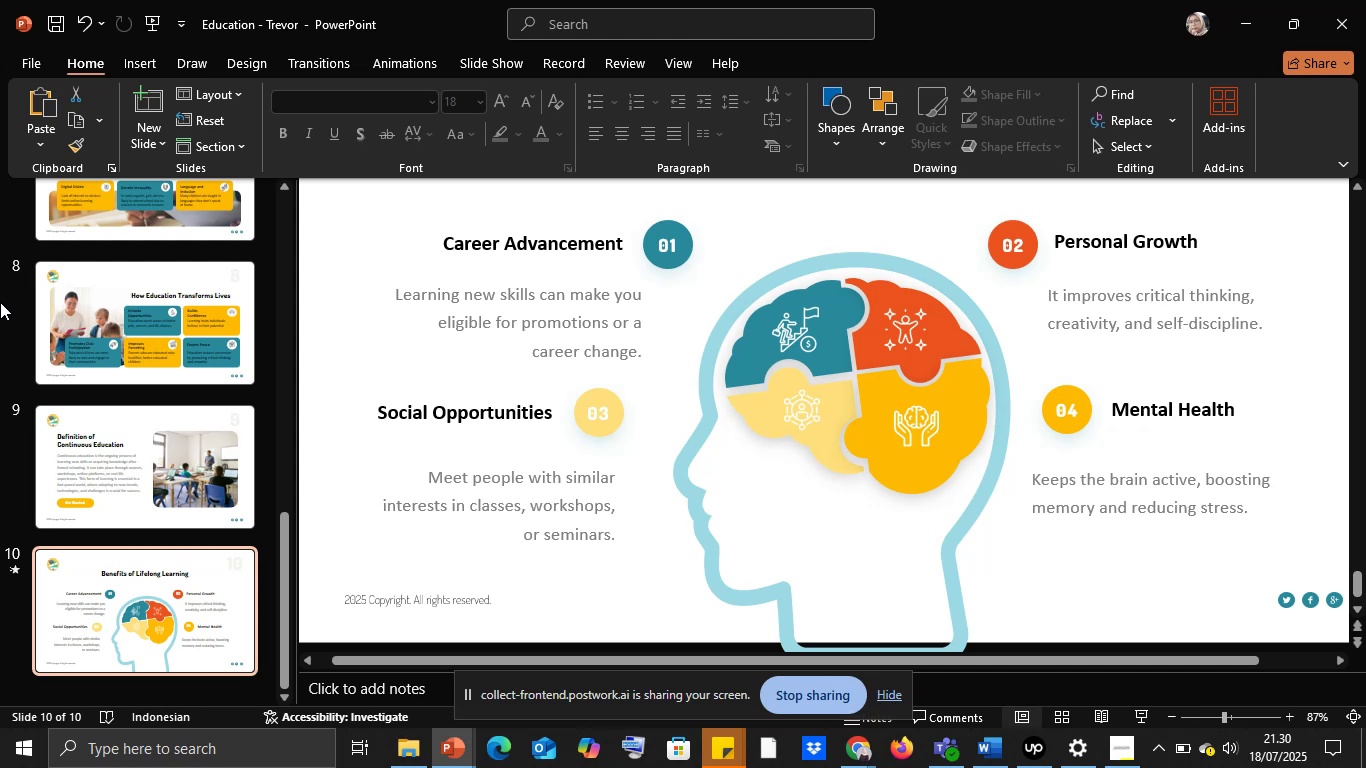 
hold_key(key=ControlRight, duration=1.53)
 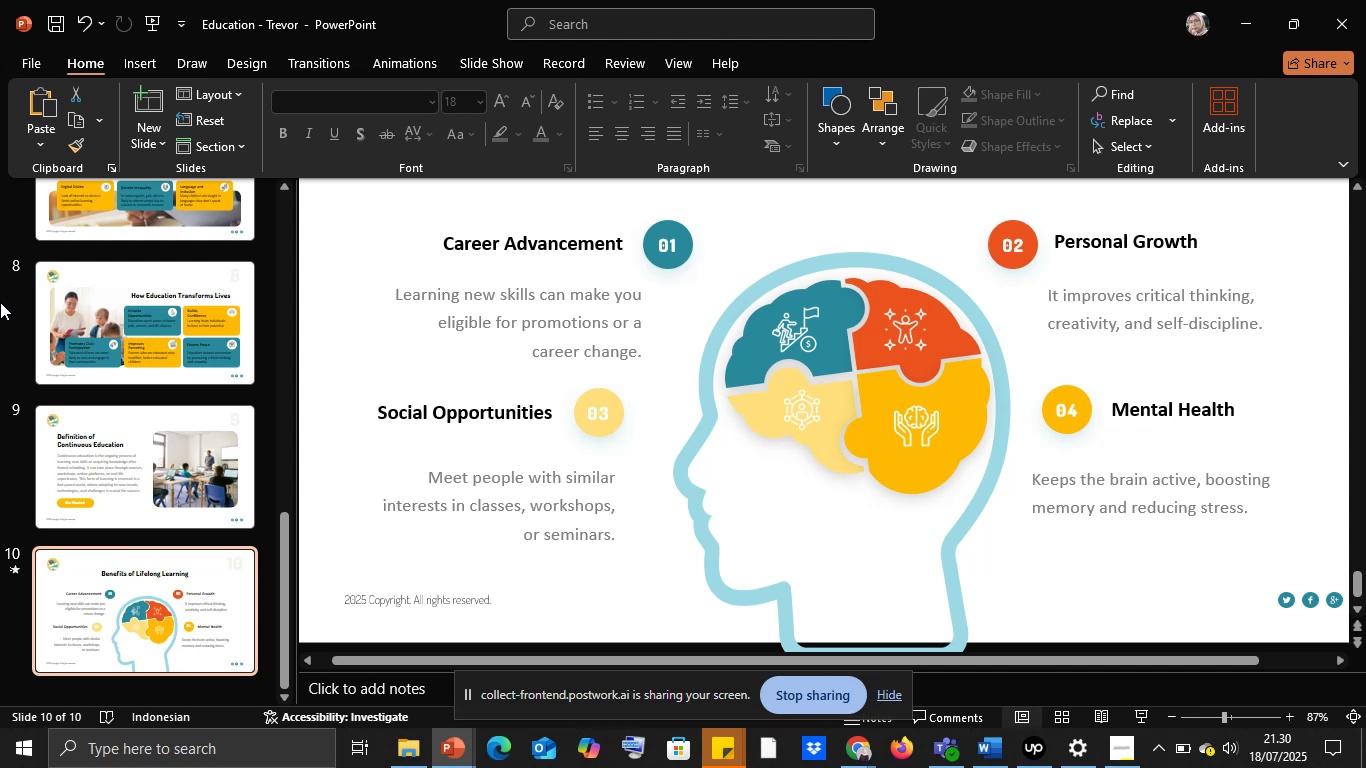 
hold_key(key=ControlRight, duration=1.26)
 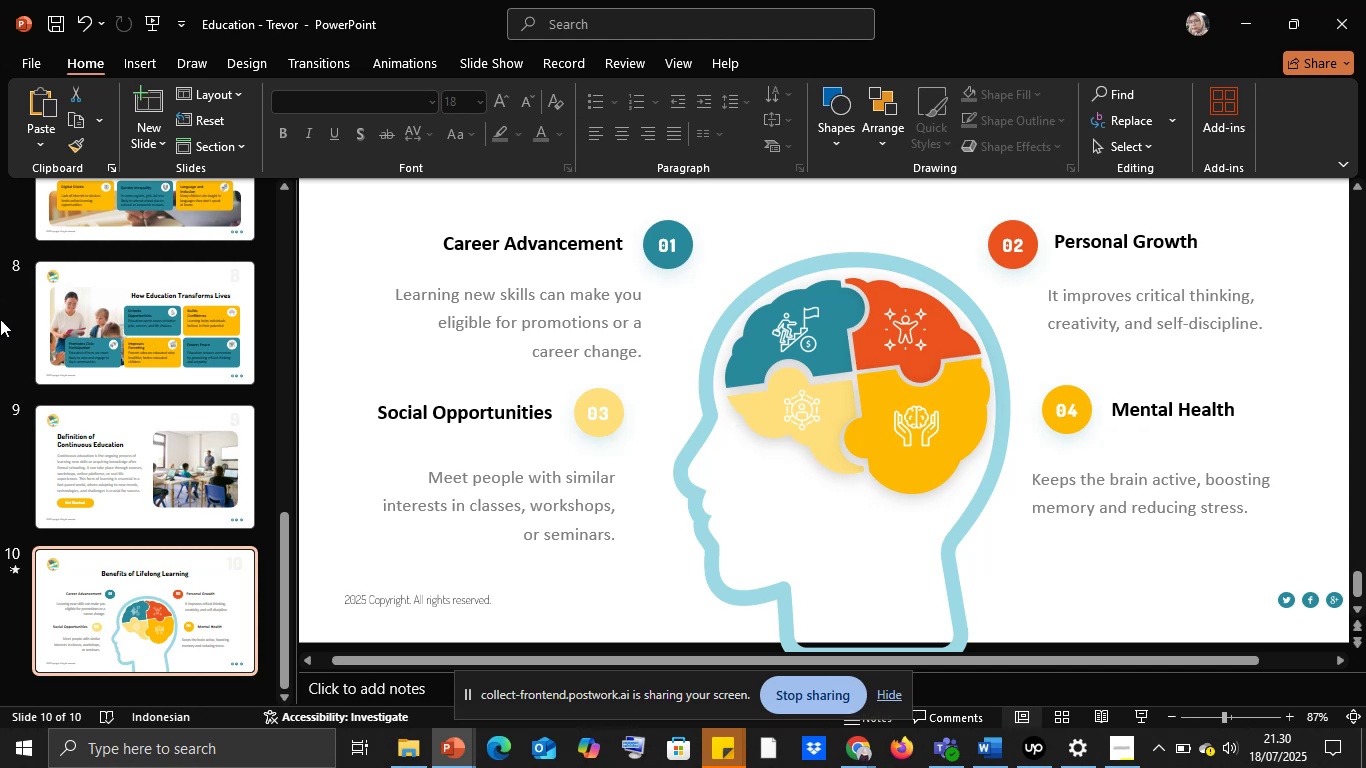 
key(Control+ControlRight)
 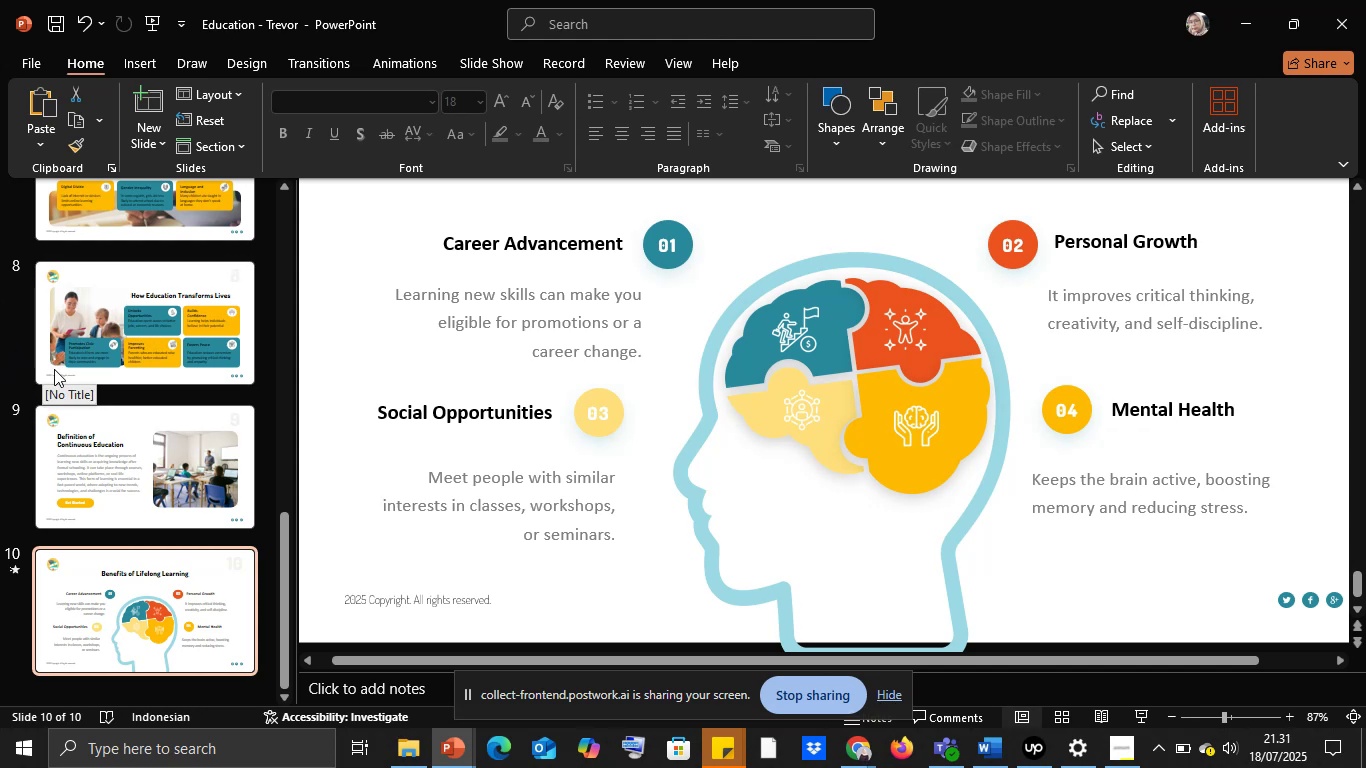 
wait(6.23)
 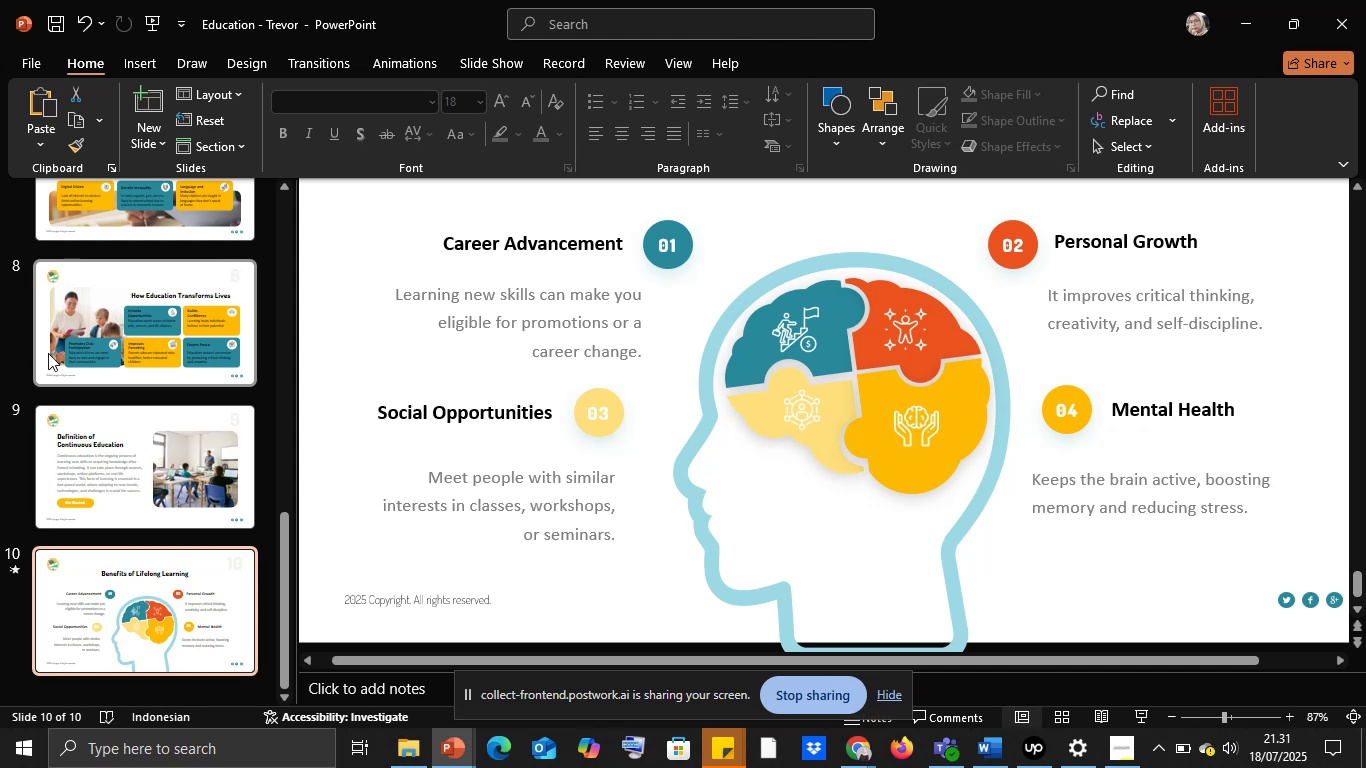 
hold_key(key=AltRight, duration=0.75)
 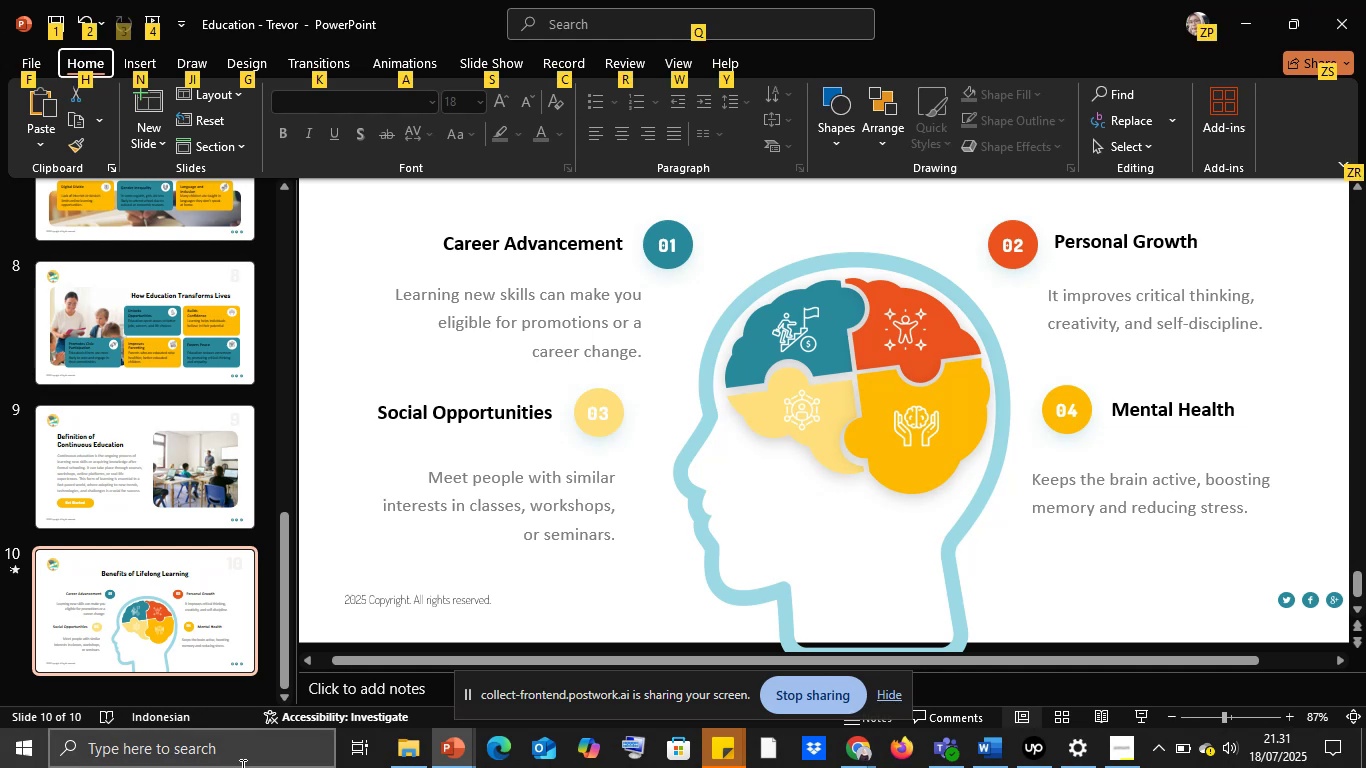 
mouse_move([575, 762])
 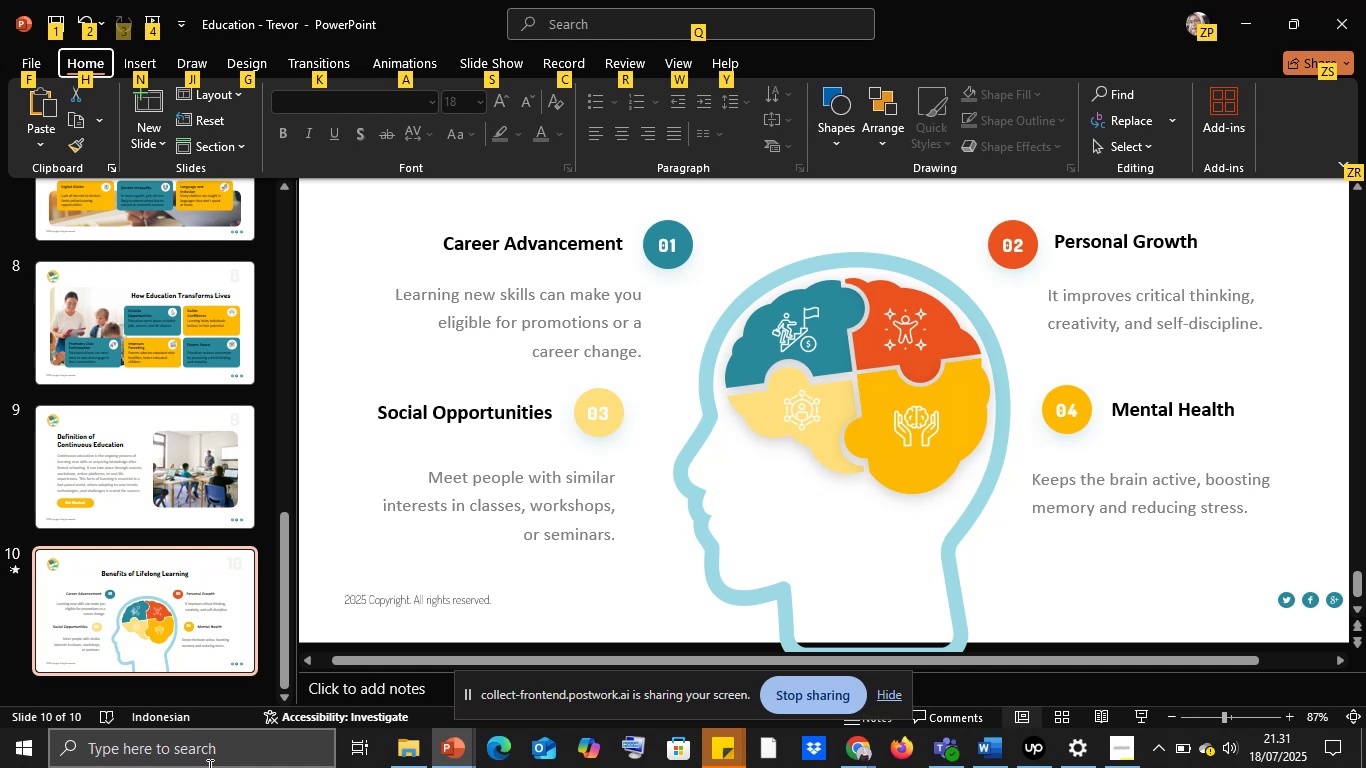 
wait(26.54)
 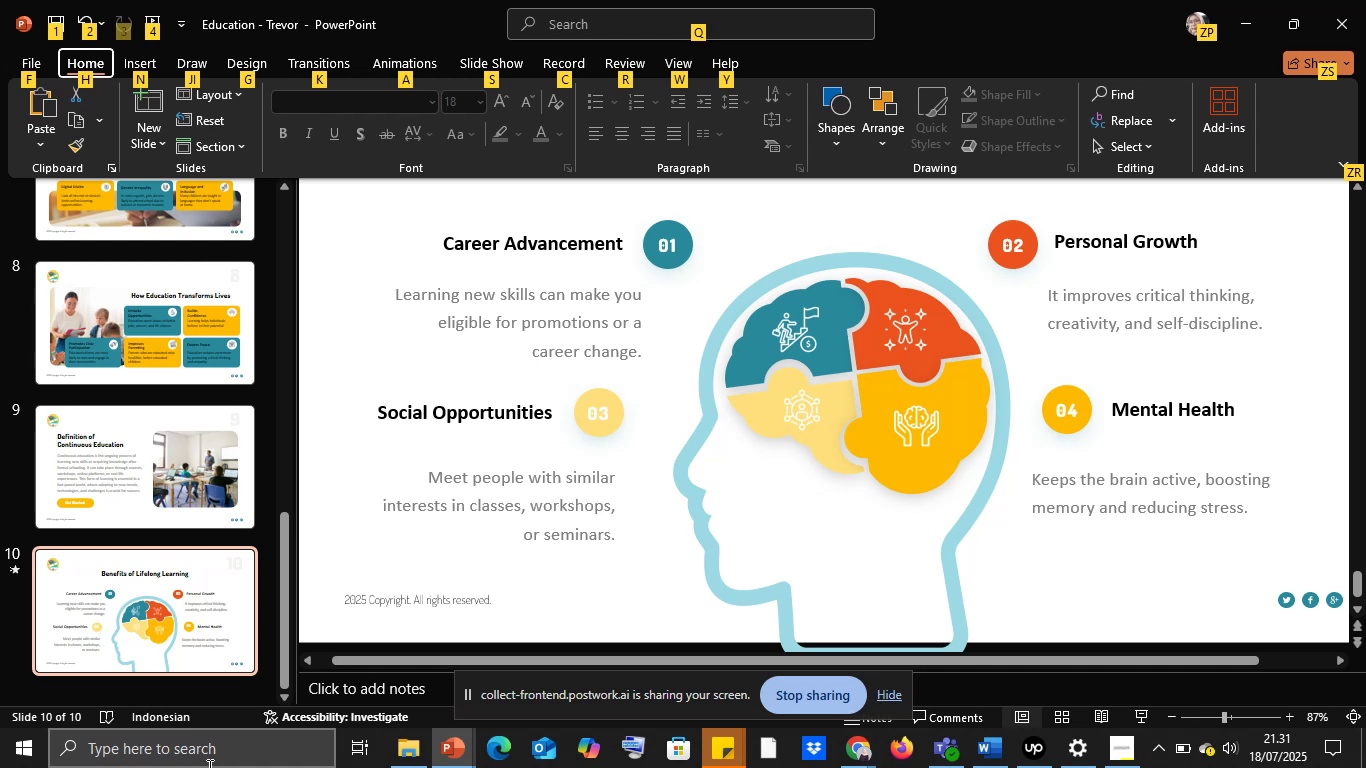 
mouse_move([20, 708])
 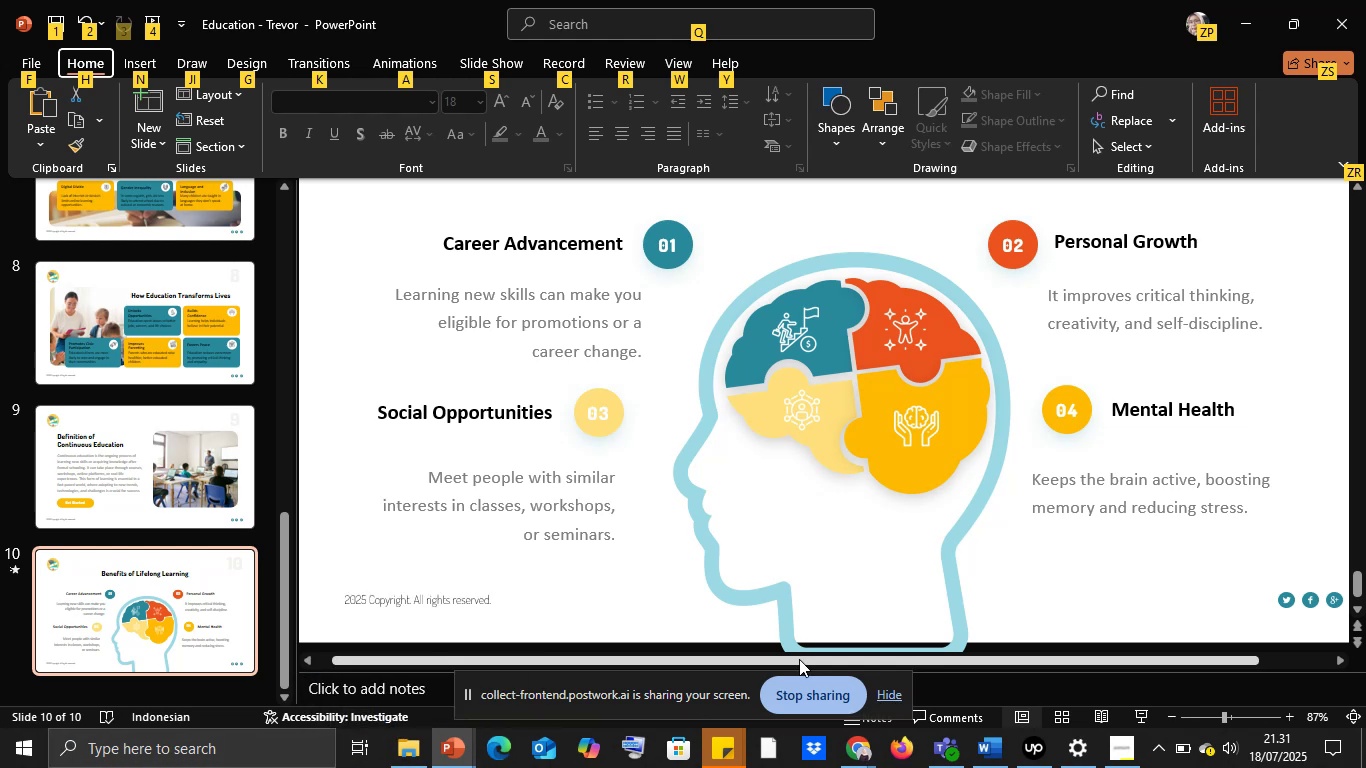 
wait(15.93)
 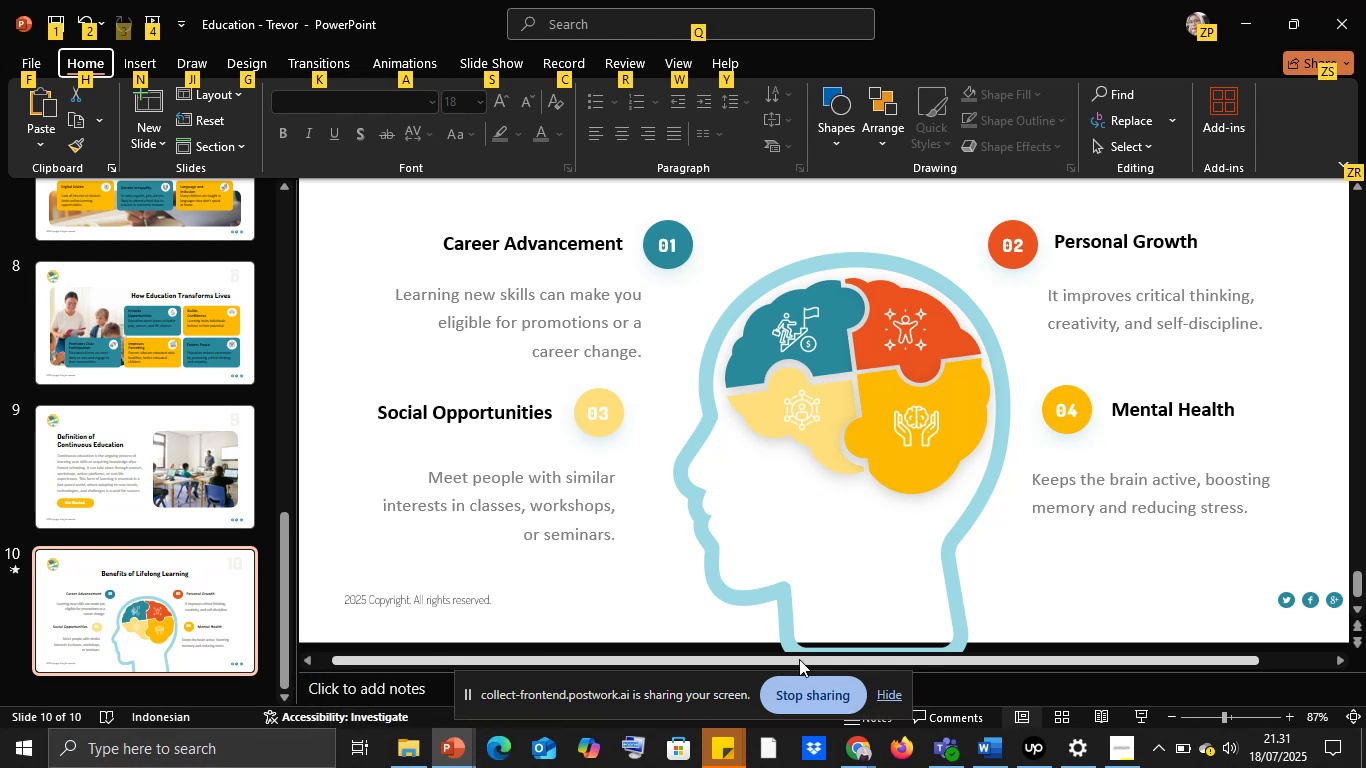 
mouse_move([915, 717])
 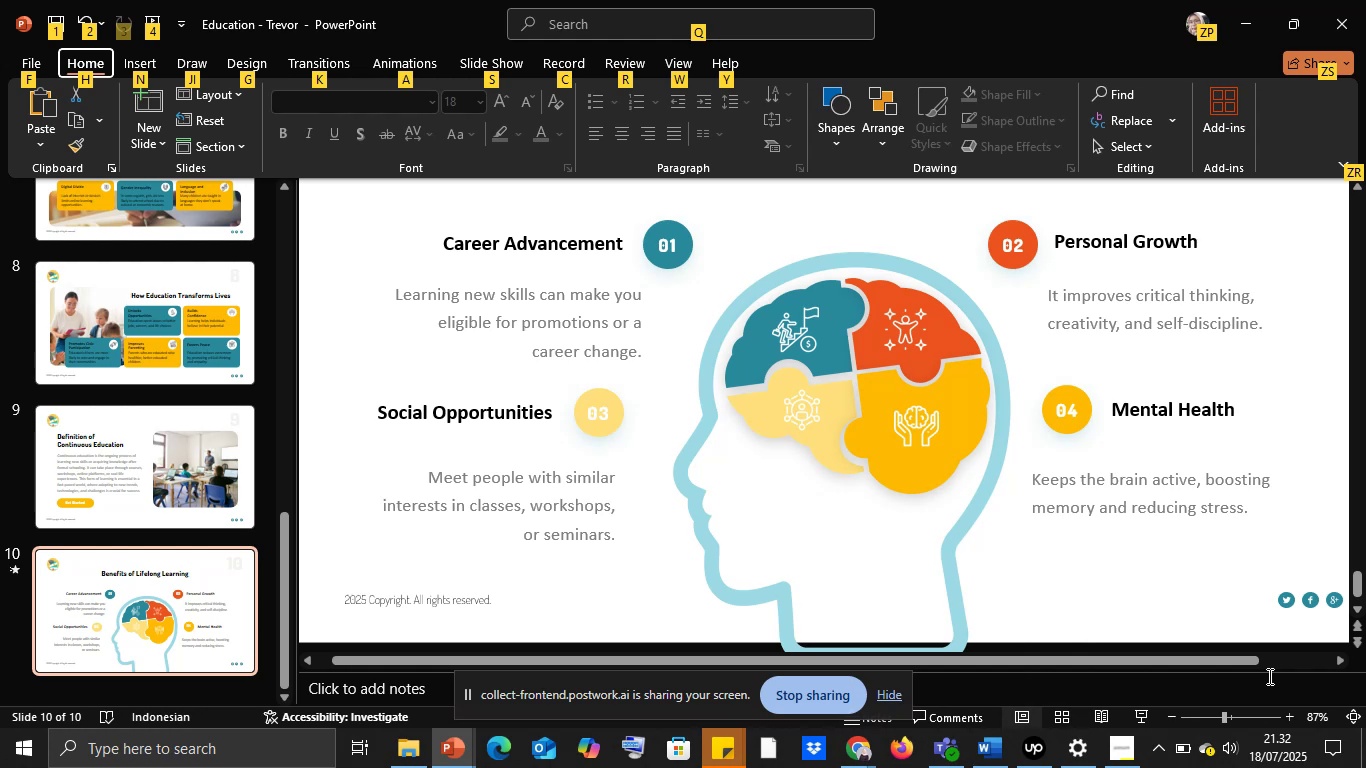 
wait(11.65)
 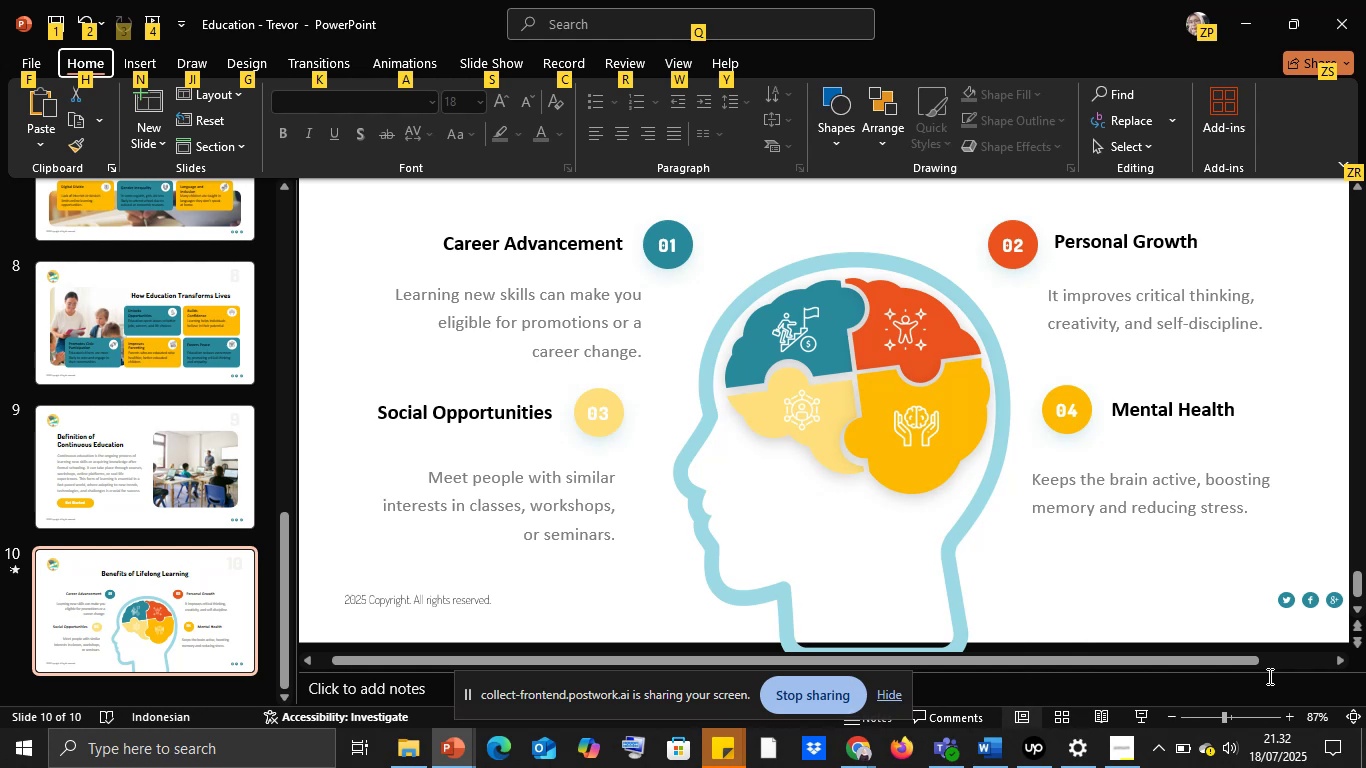 
left_click([1036, 46])
 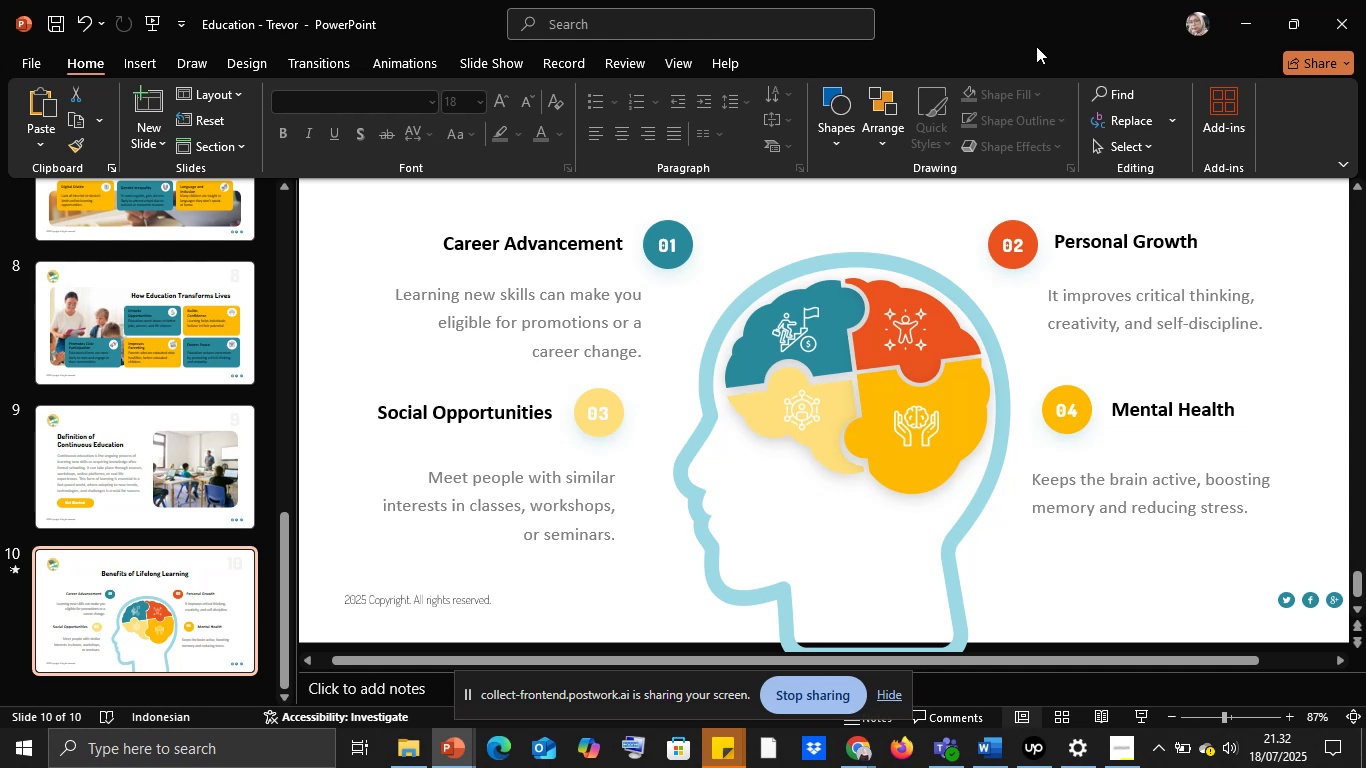 
wait(33.23)
 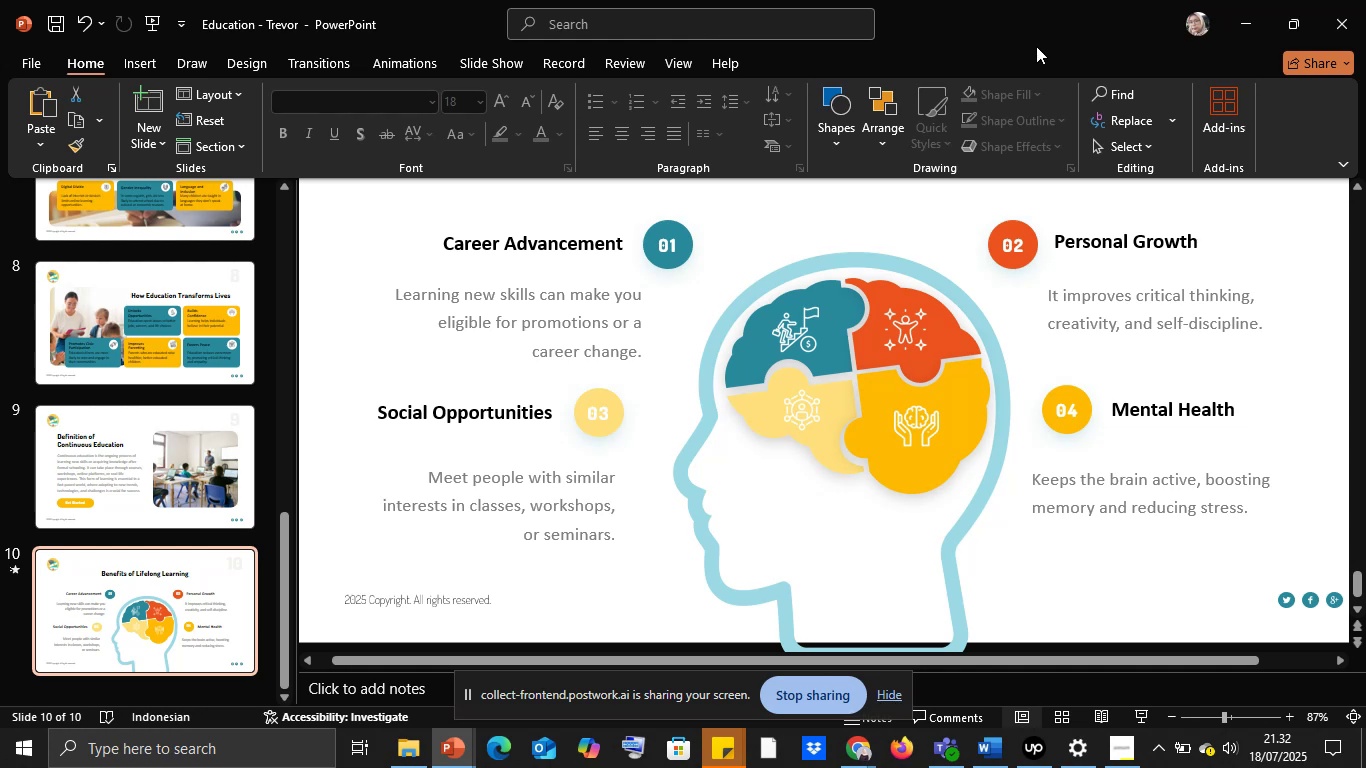 
left_click([364, 375])
 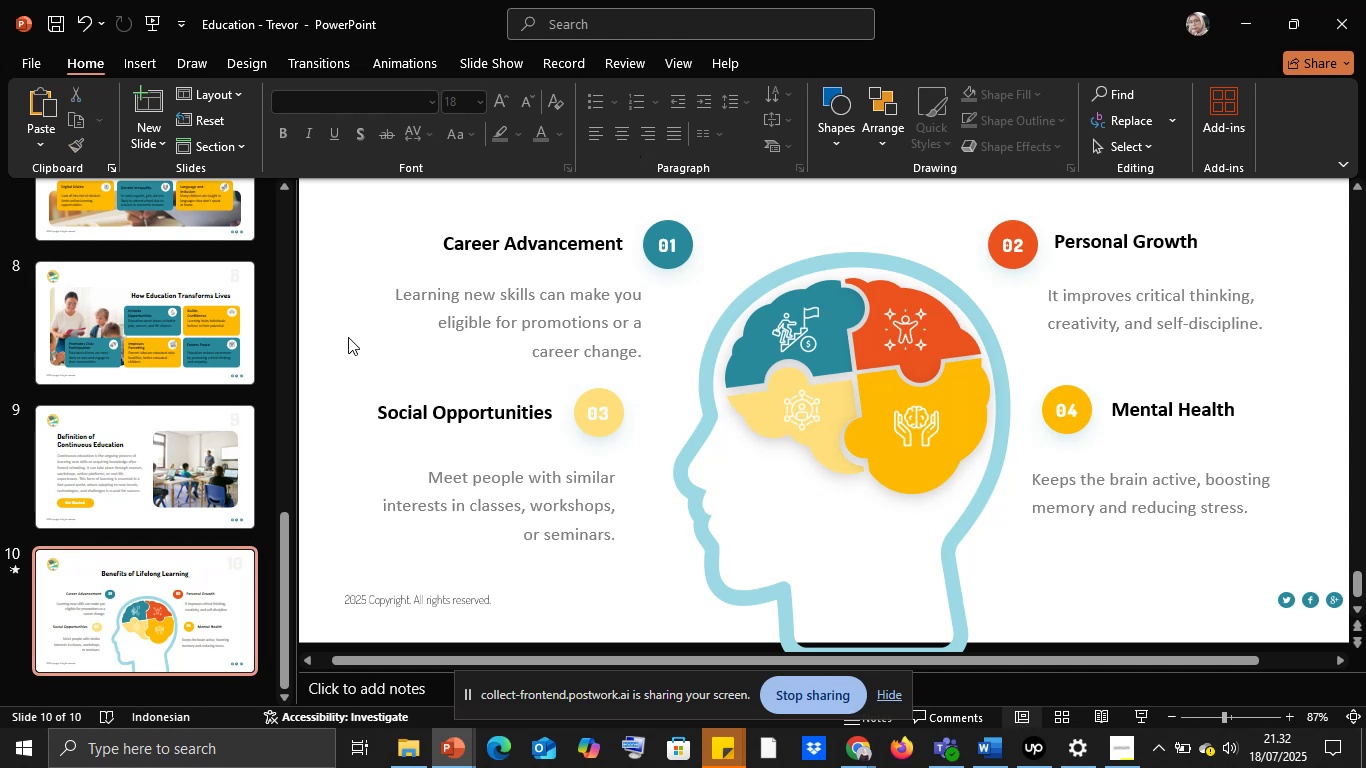 
left_click([348, 337])
 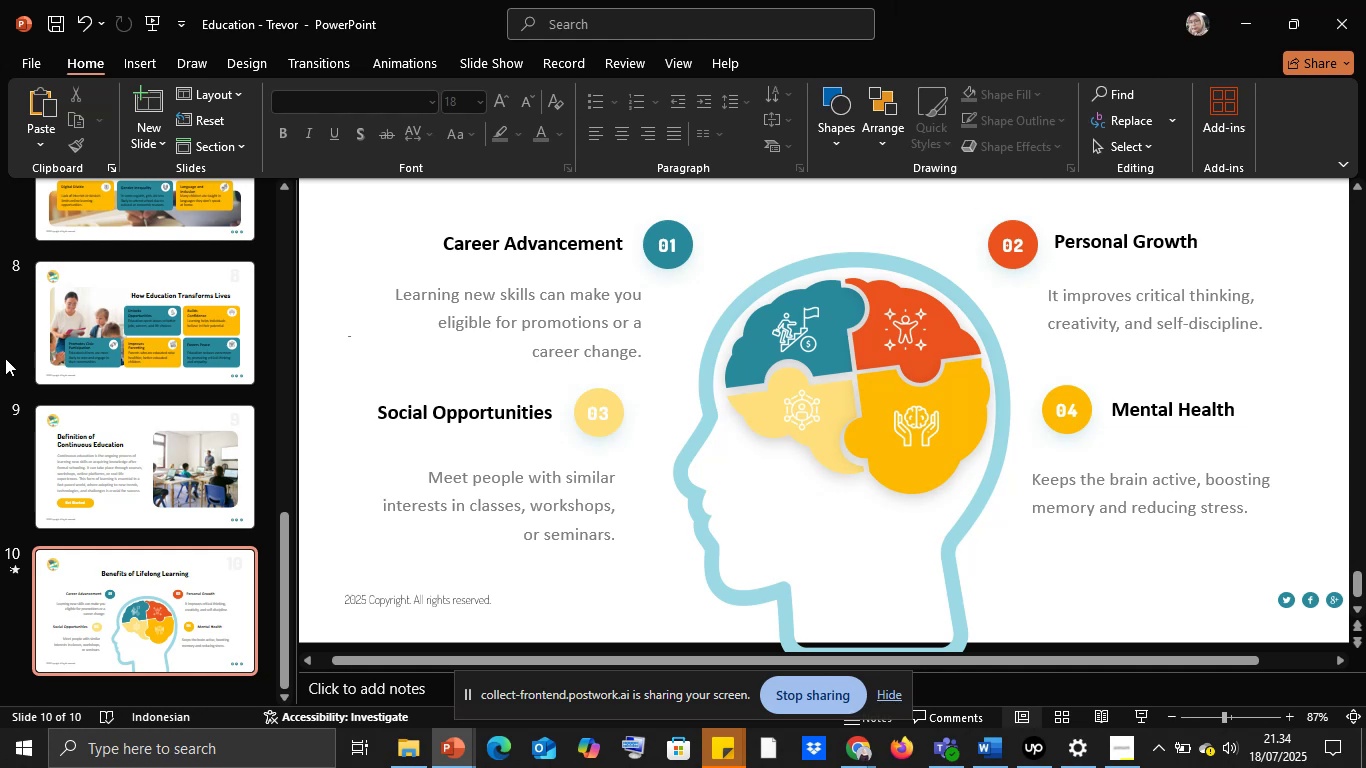 
wait(87.11)
 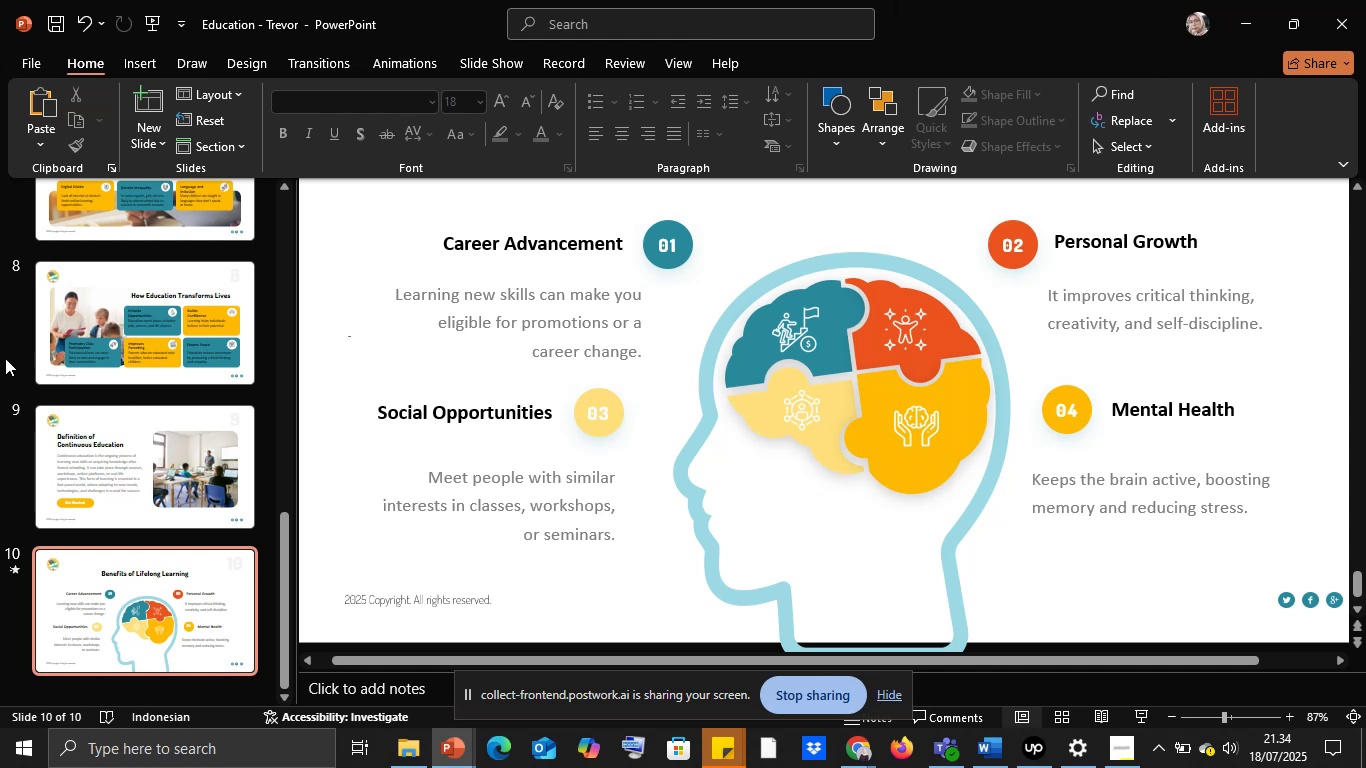 
left_click([1137, 718])
 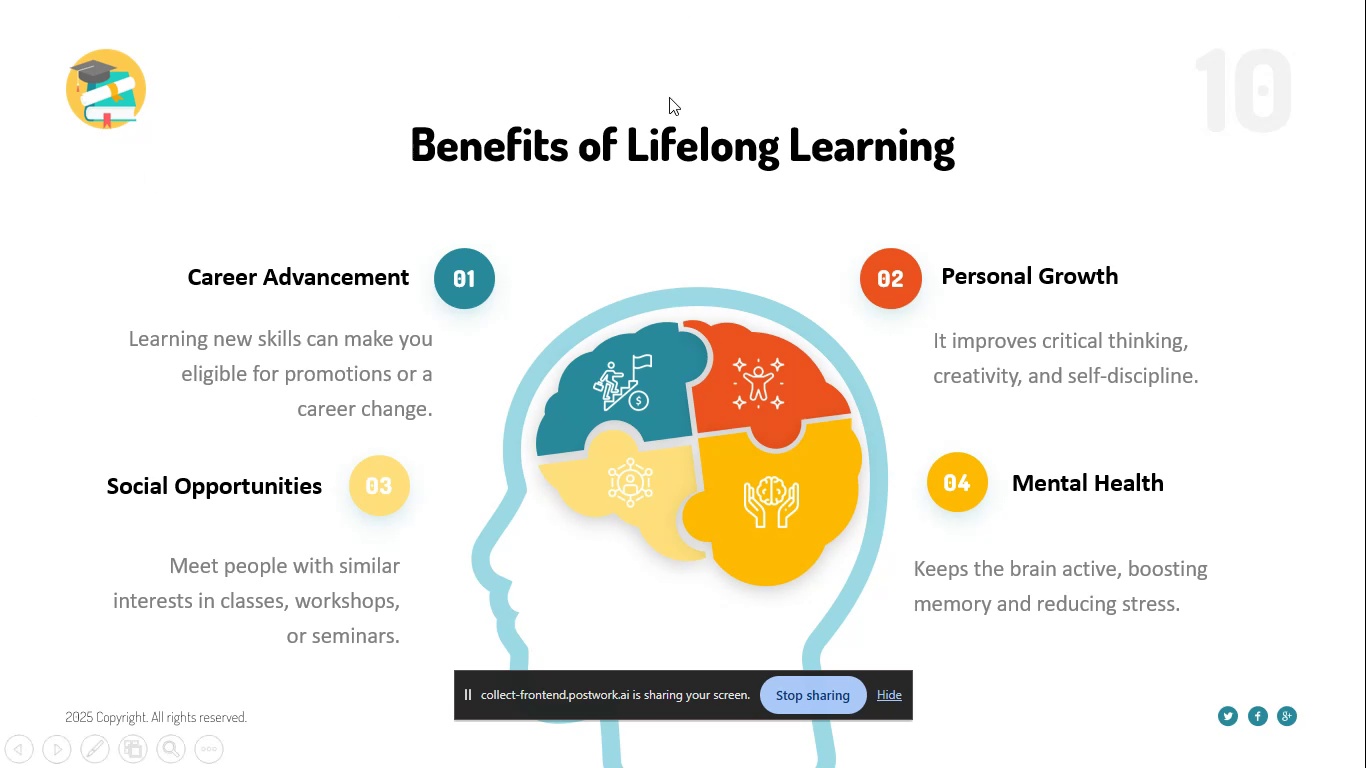 
wait(16.67)
 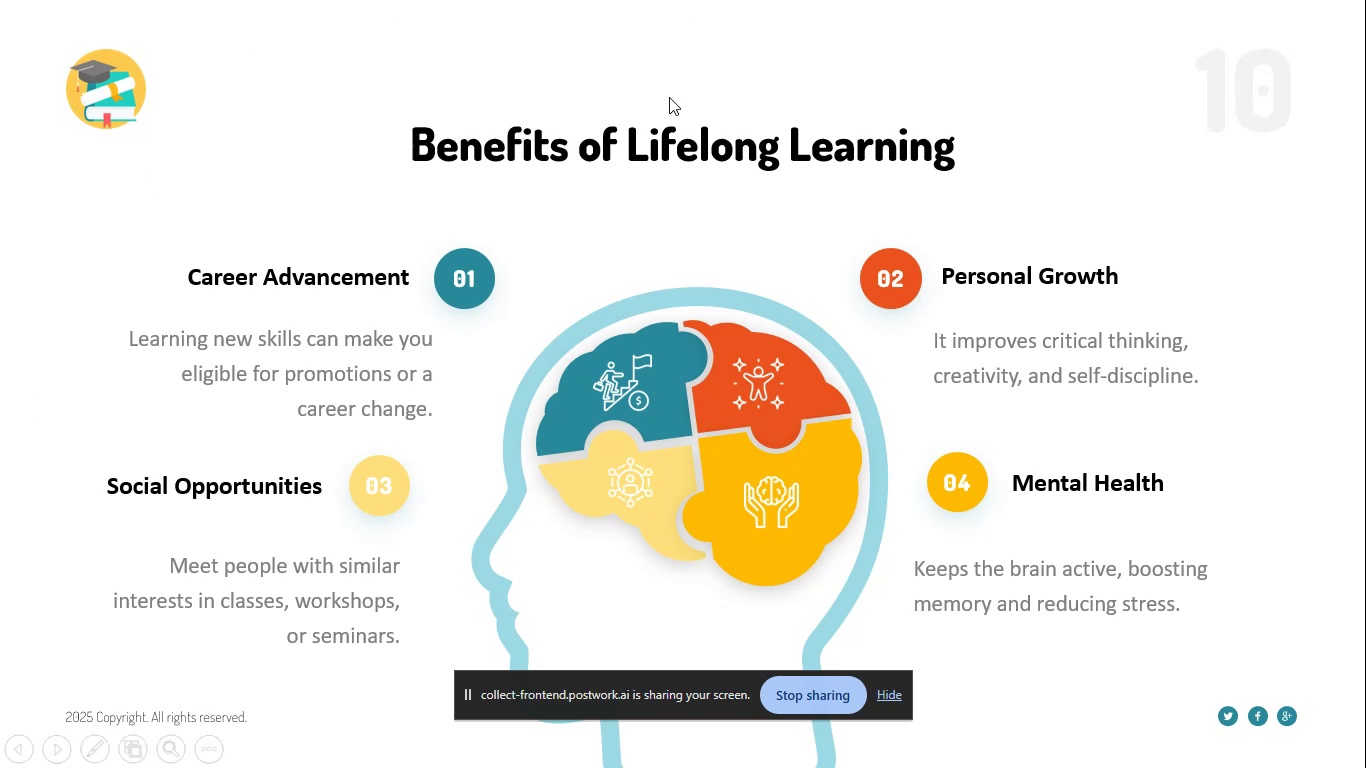 
key(Escape)
 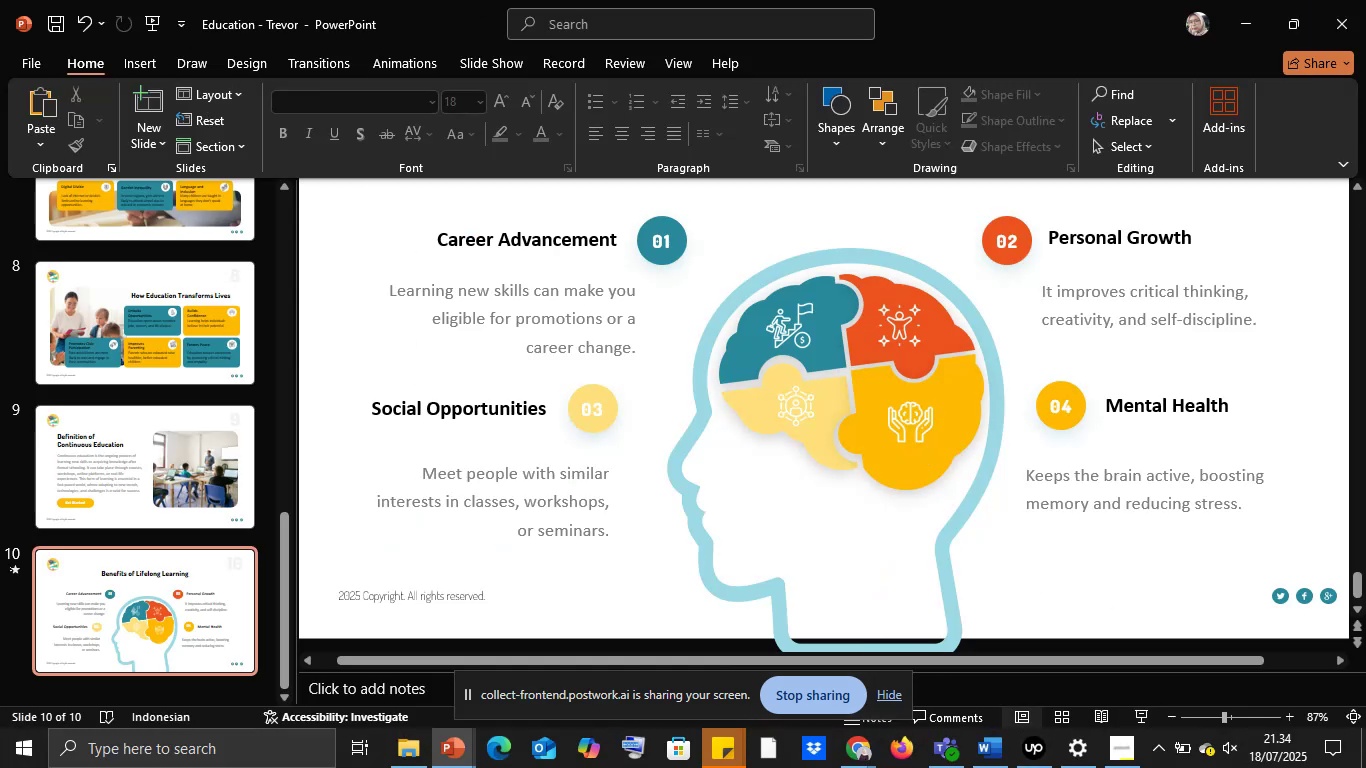 
wait(6.71)
 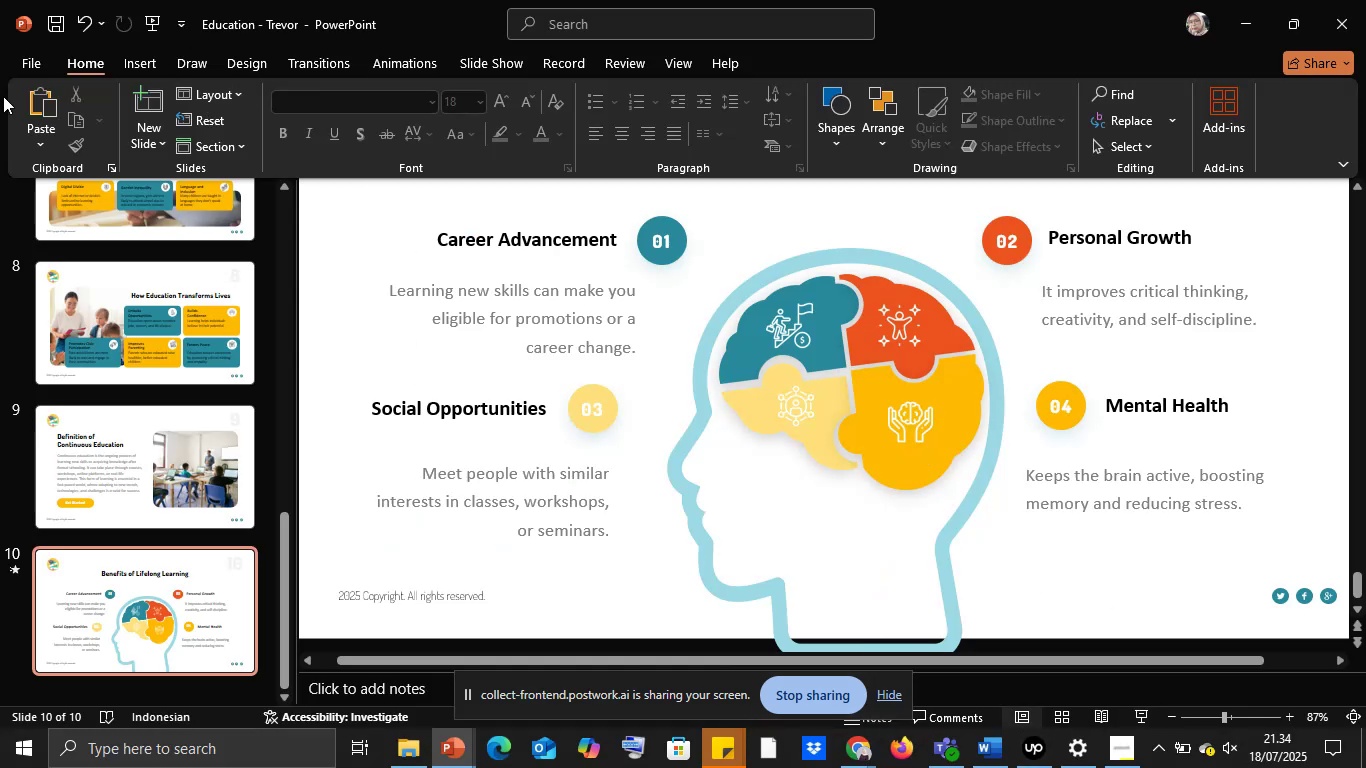 
left_click([113, 486])
 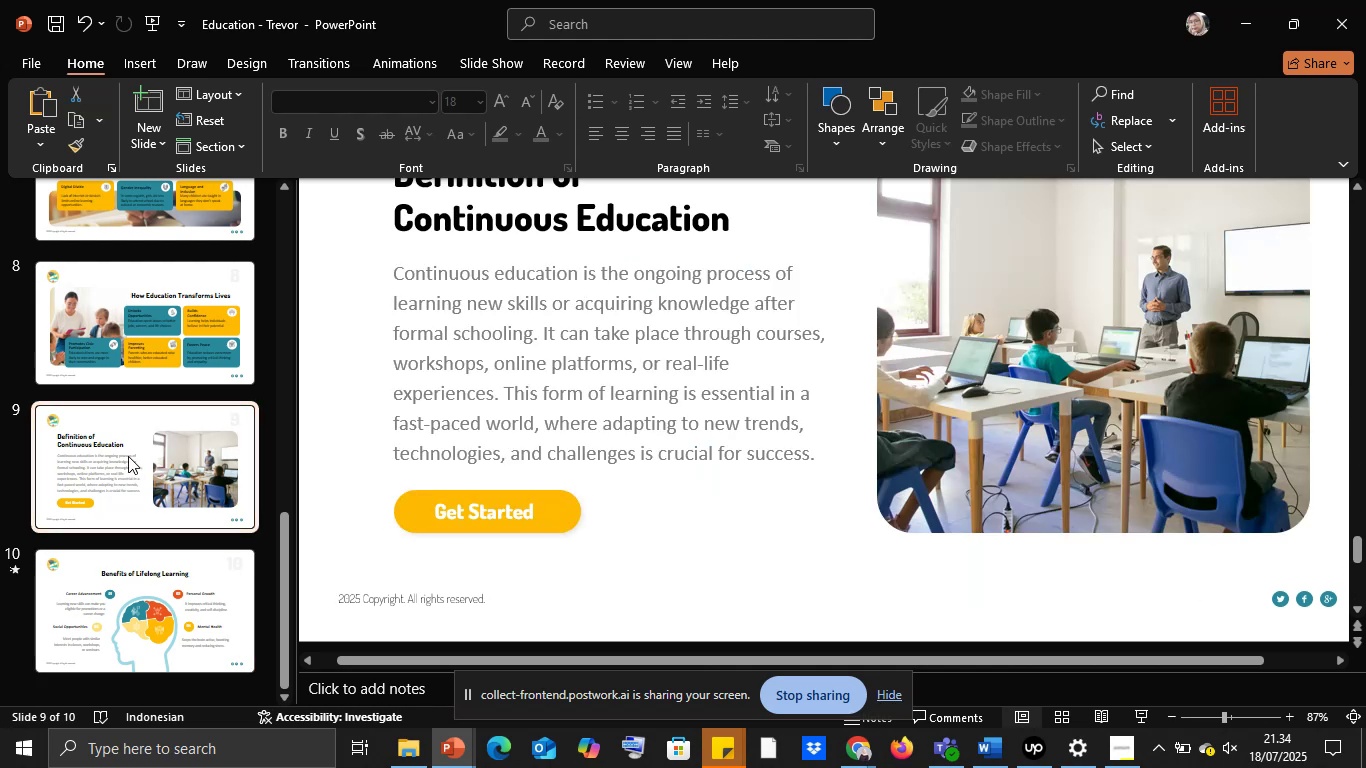 
scroll: coordinate [129, 456], scroll_direction: down, amount: 2.0
 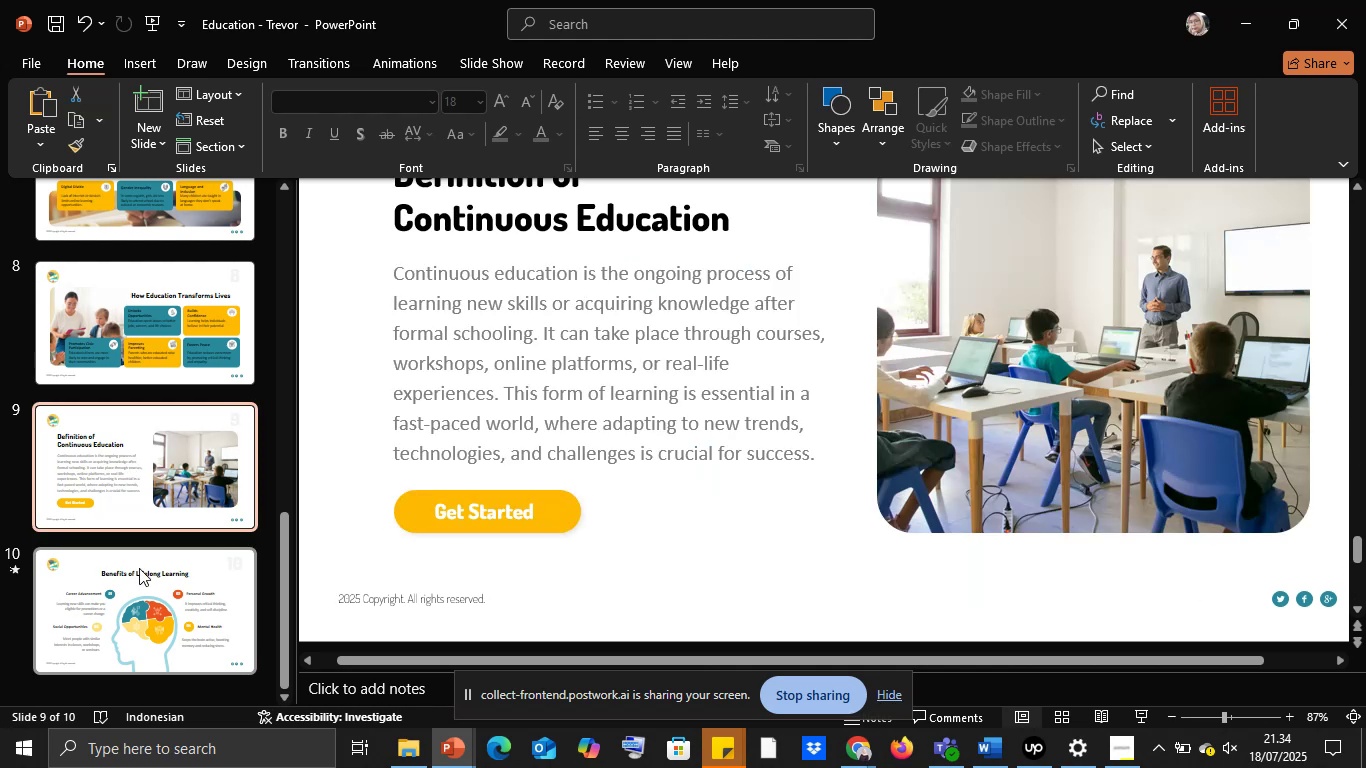 
left_click([140, 568])
 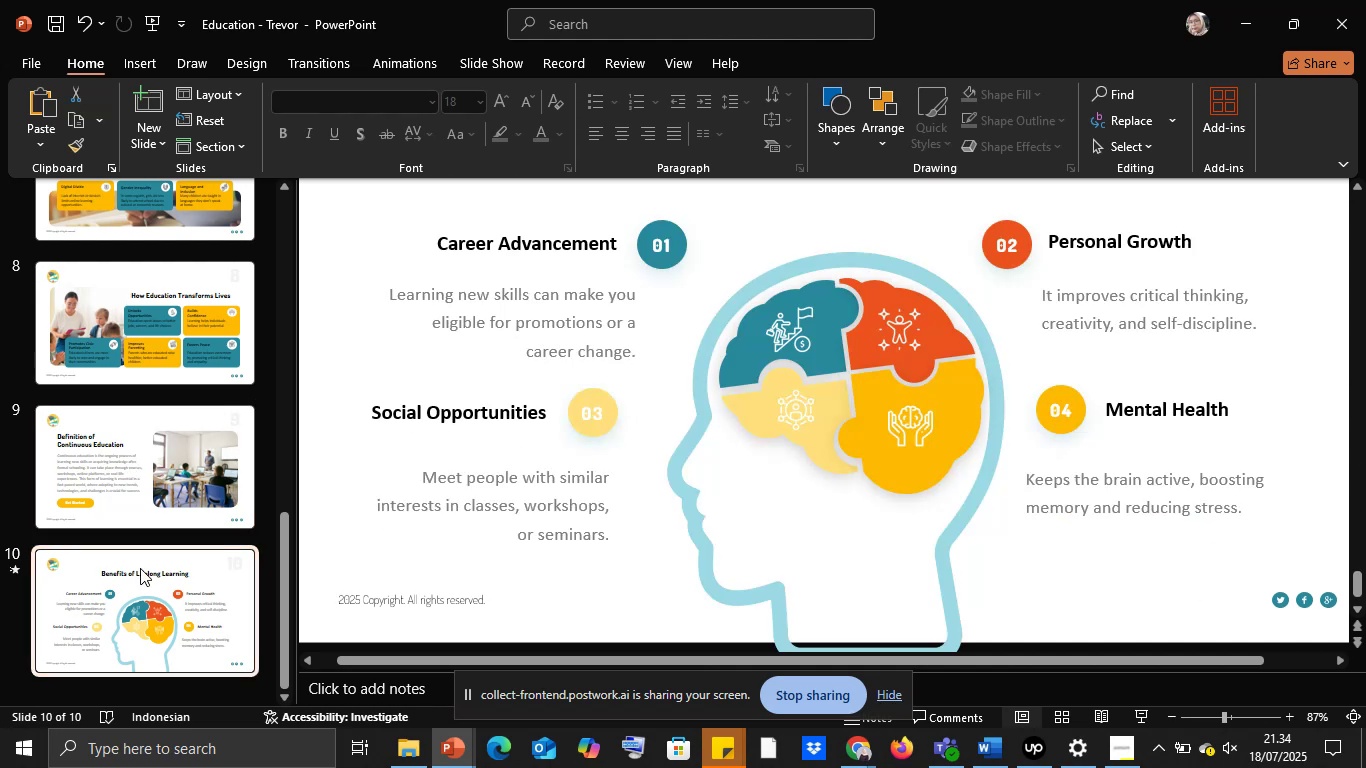 
scroll: coordinate [140, 568], scroll_direction: down, amount: 3.0
 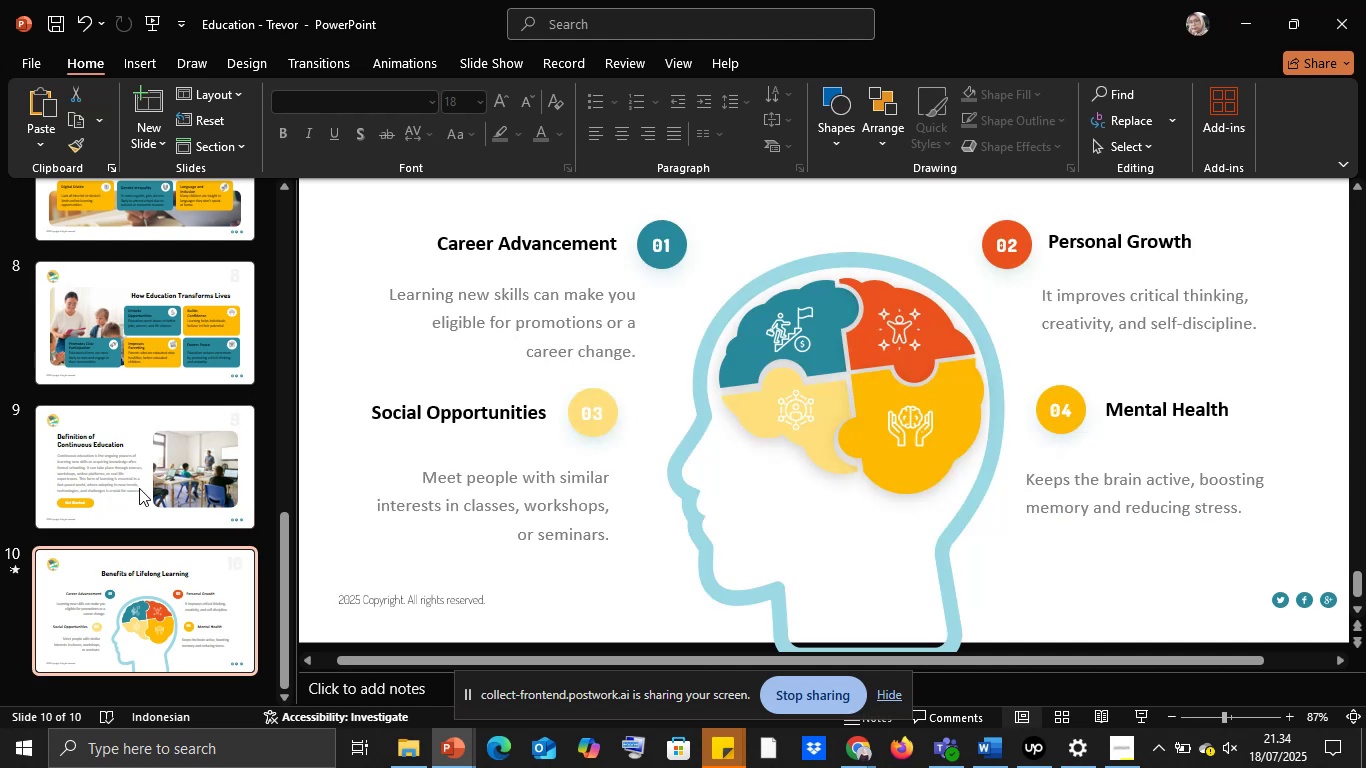 
left_click([138, 487])
 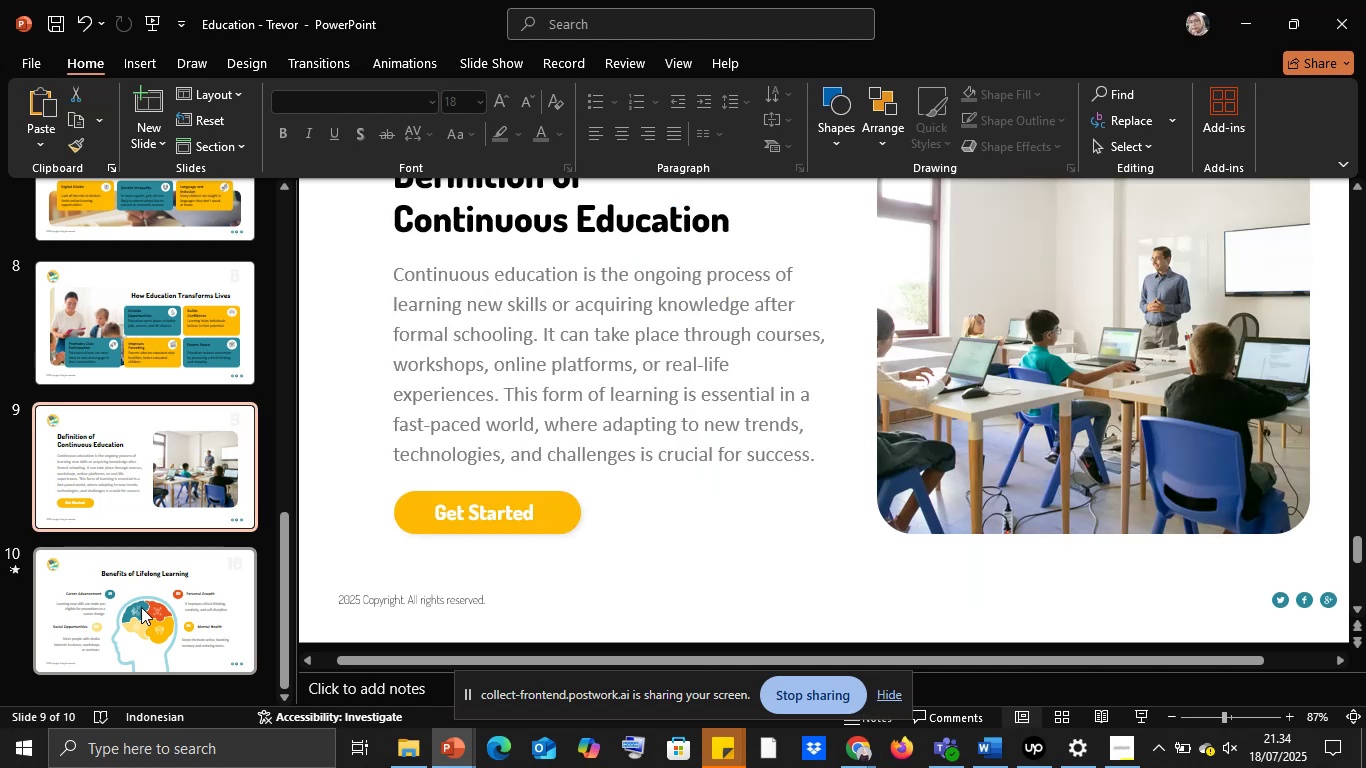 
left_click([141, 607])
 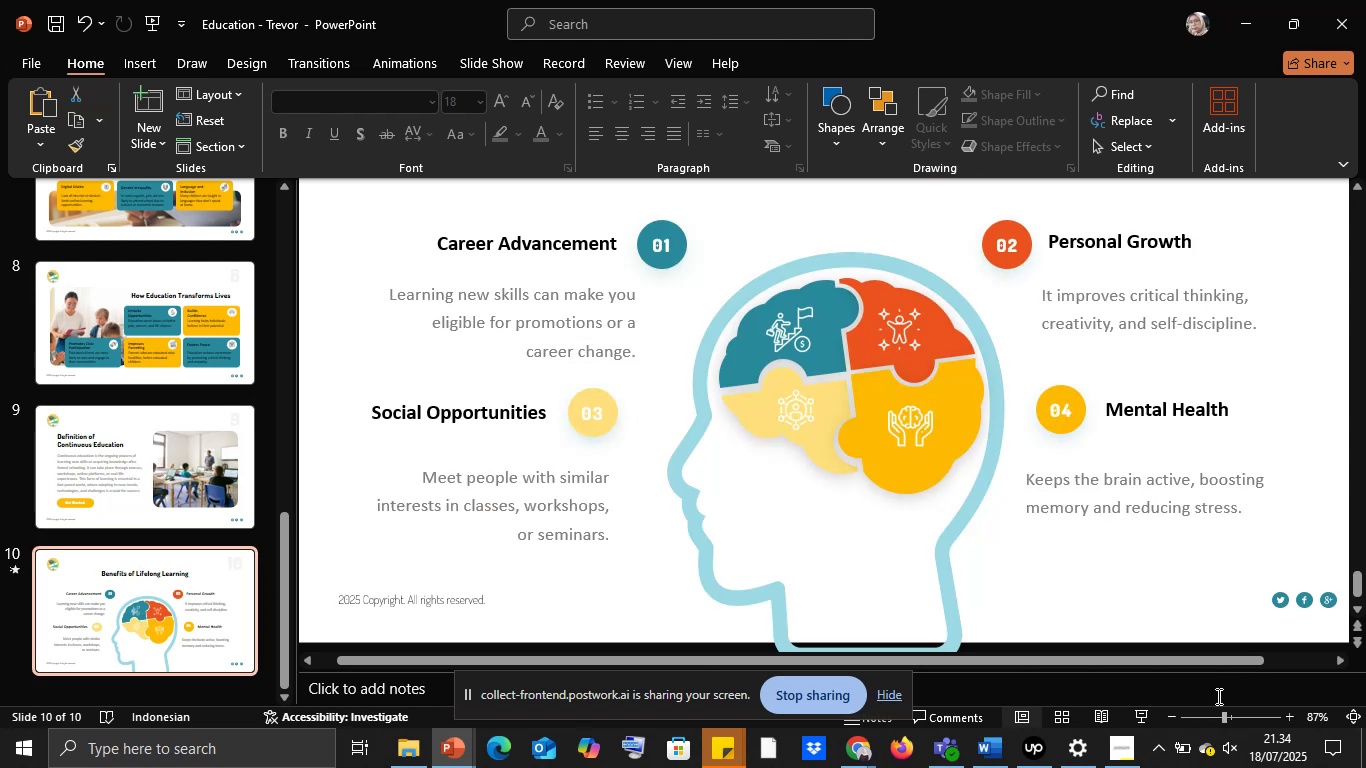 
left_click([1217, 712])
 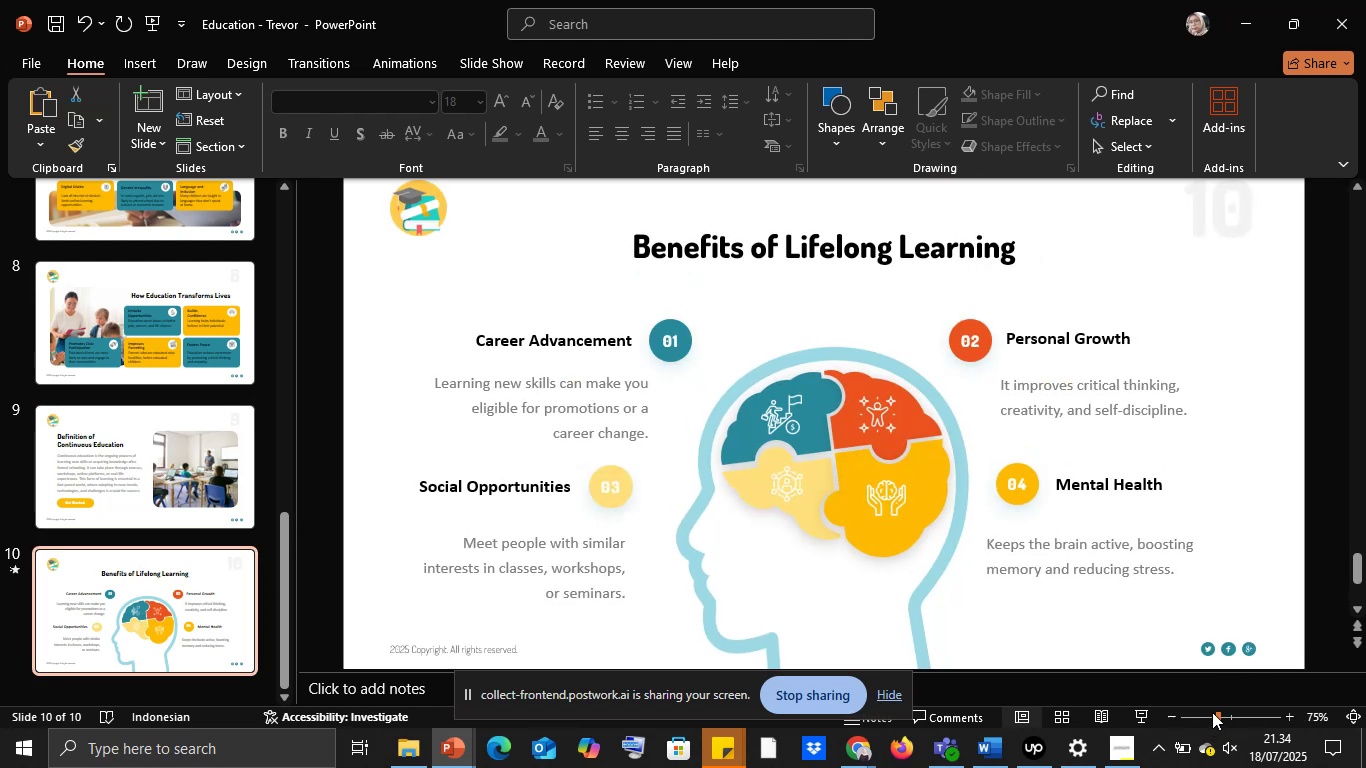 
left_click([1213, 711])
 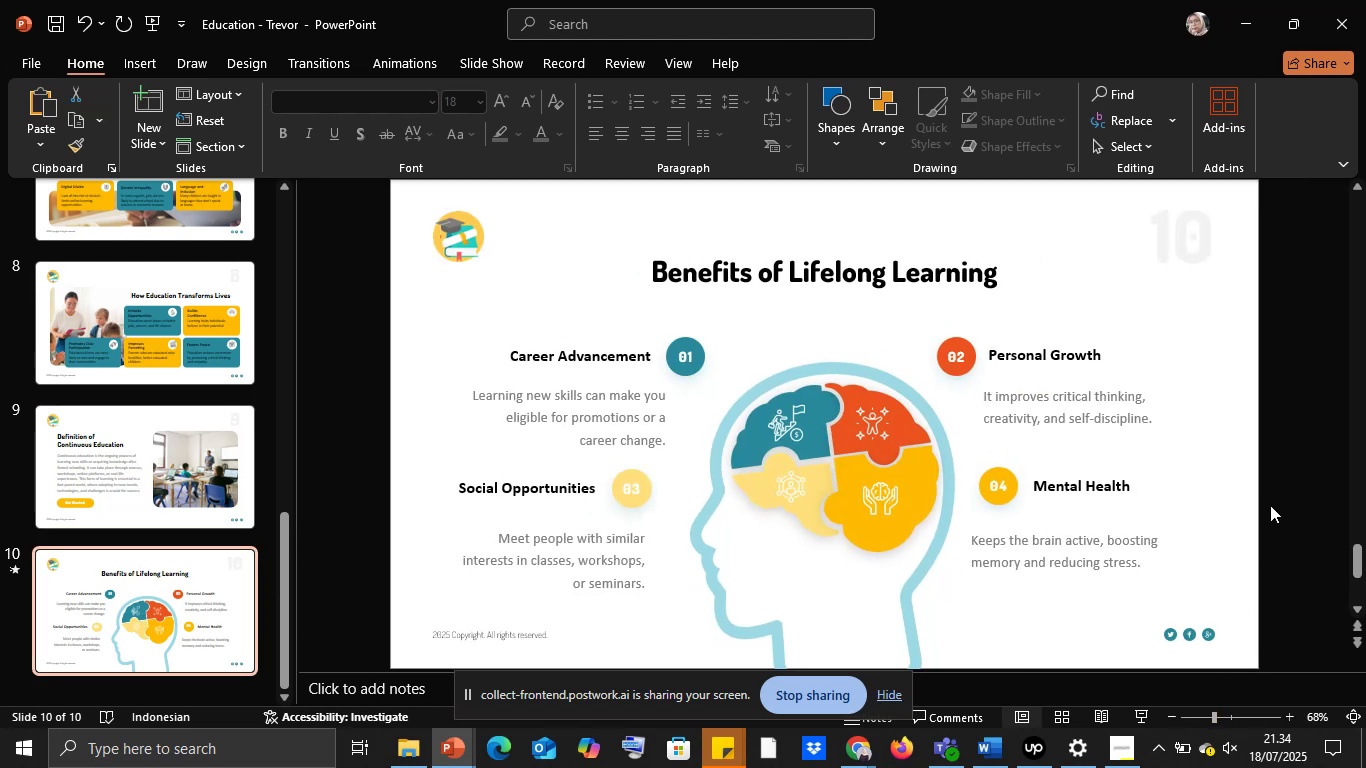 
left_click([1270, 504])
 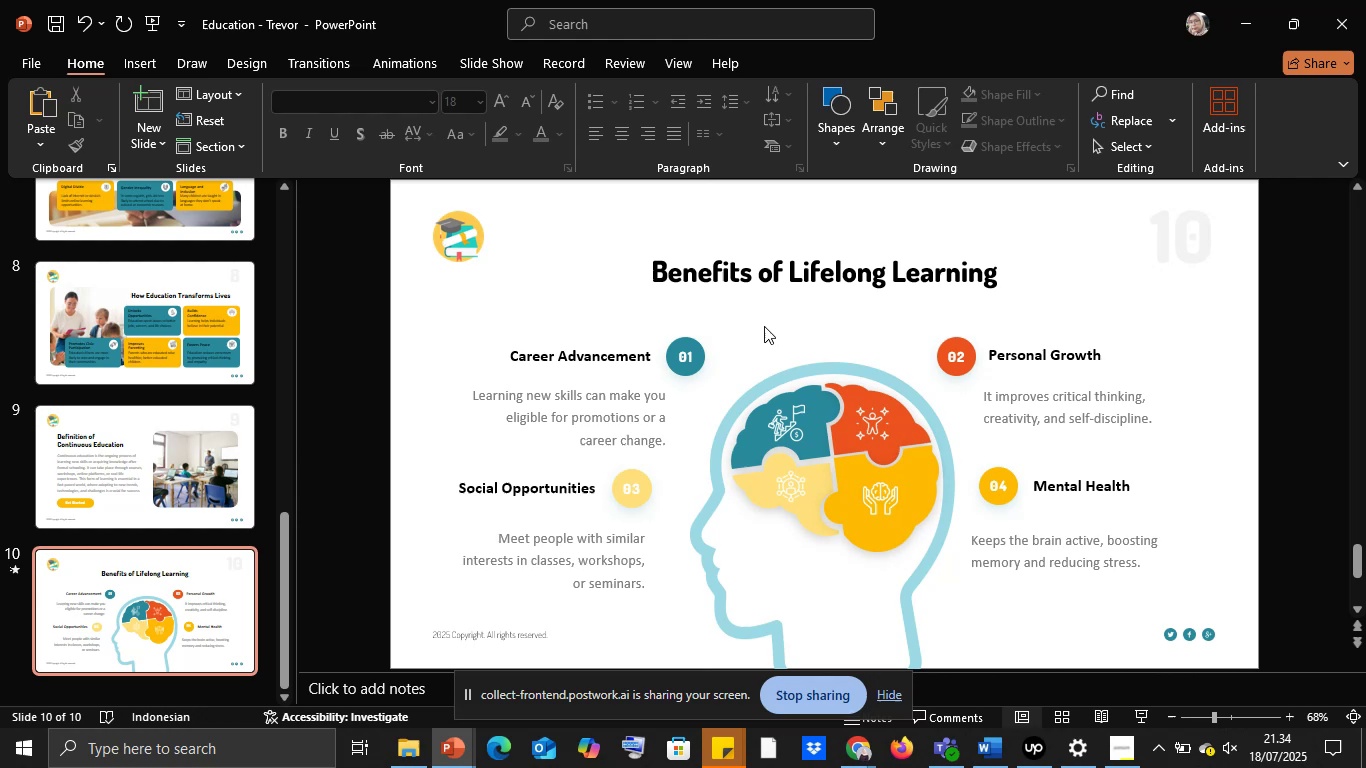 
left_click([764, 277])
 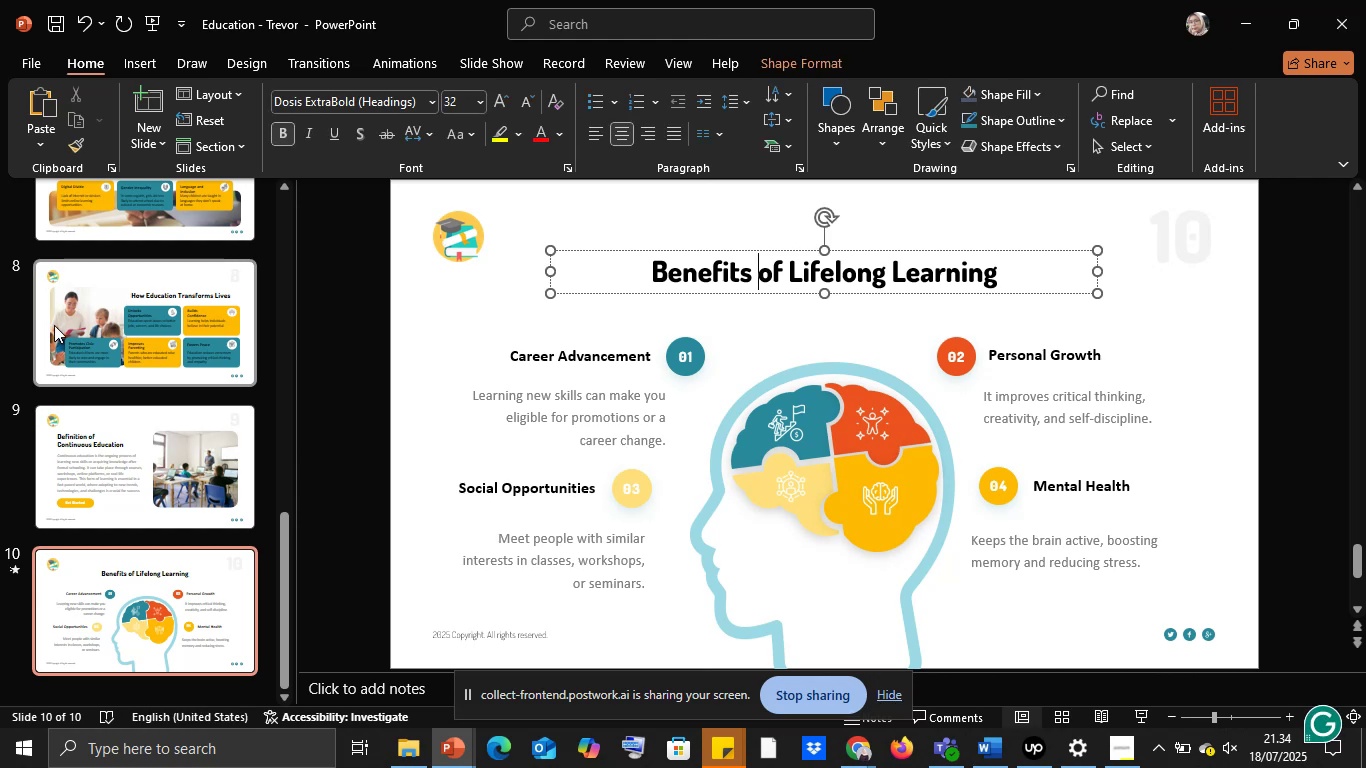 
left_click([62, 325])
 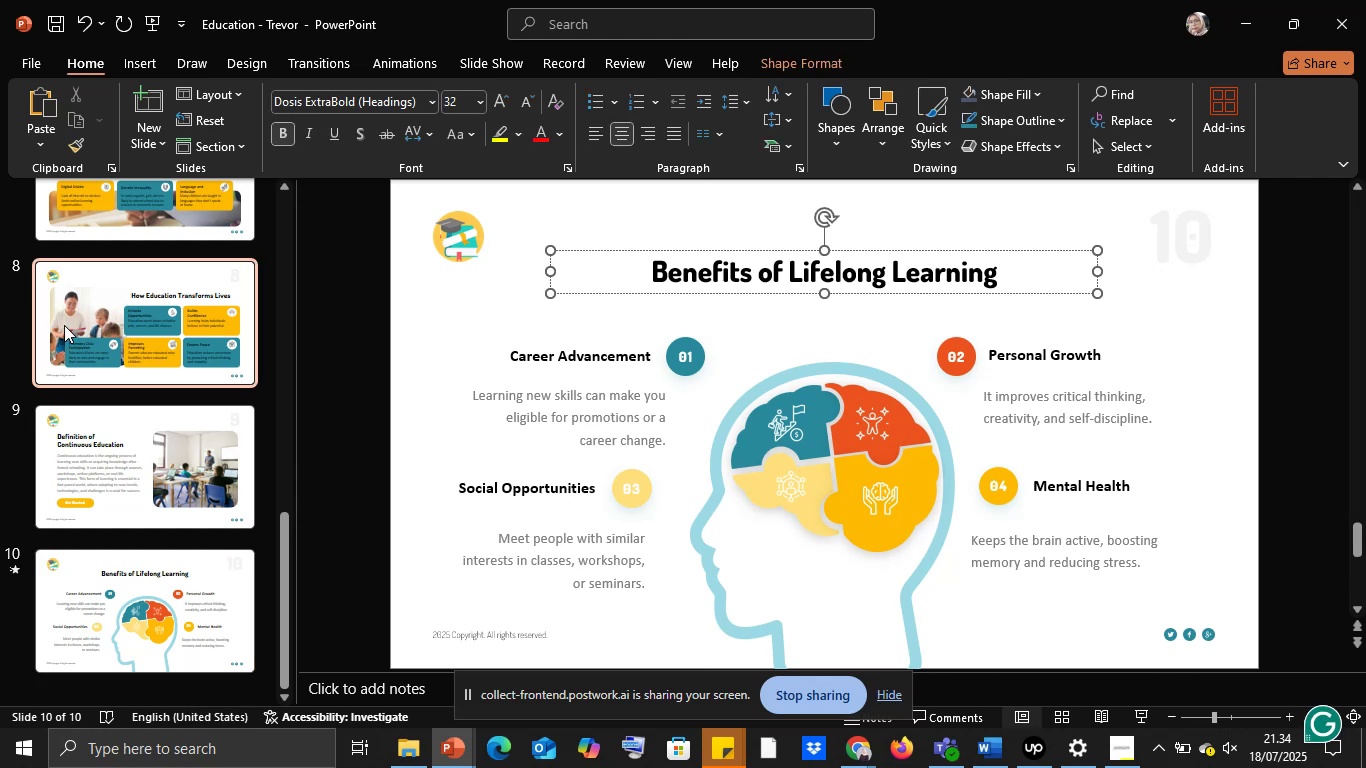 
scroll: coordinate [72, 322], scroll_direction: up, amount: 24.0
 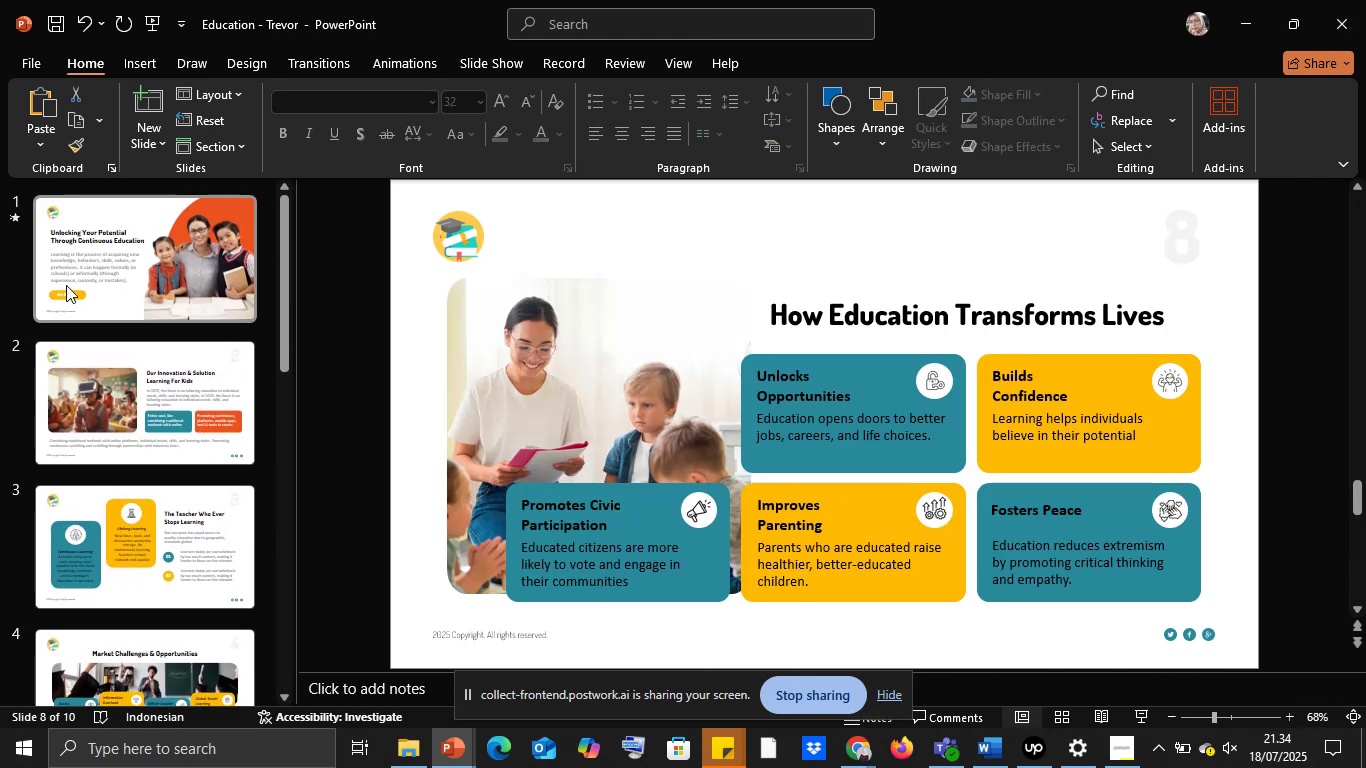 
left_click([65, 284])
 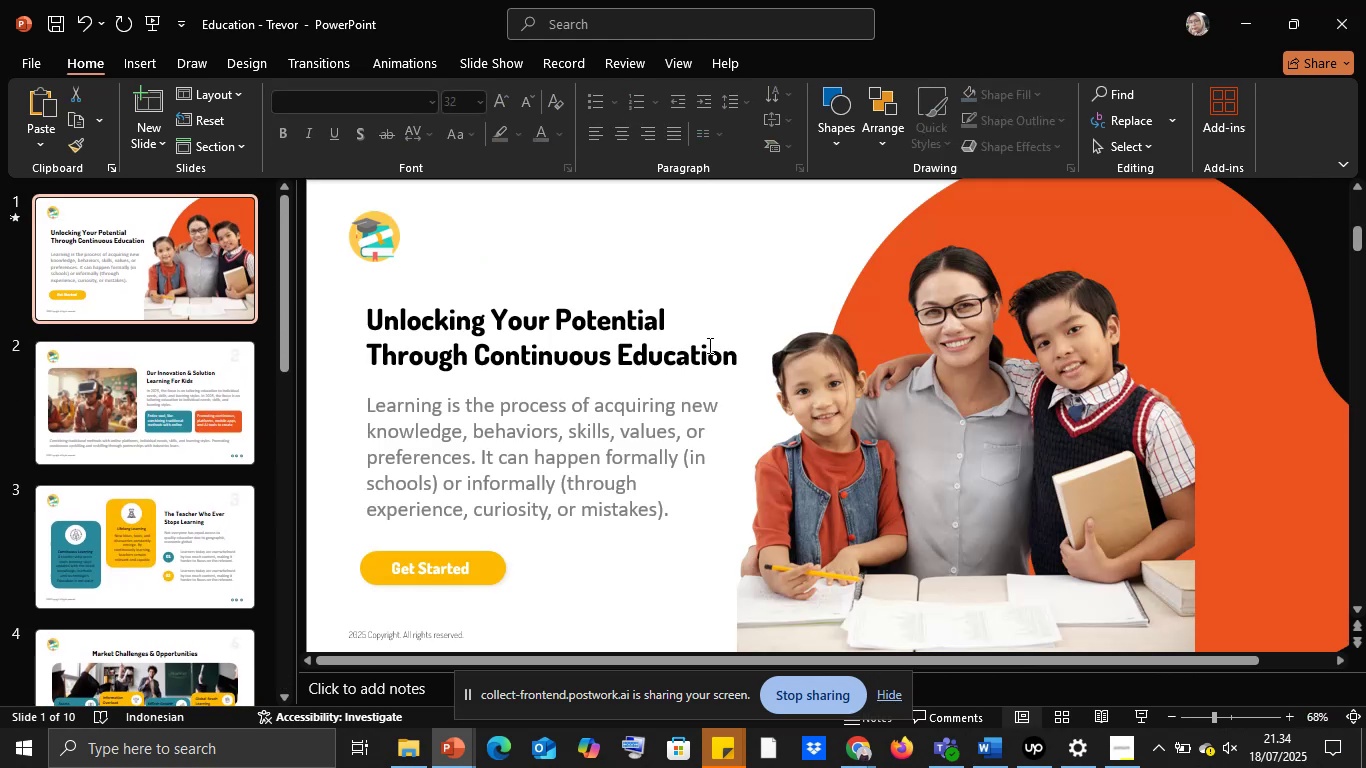 
left_click([576, 342])
 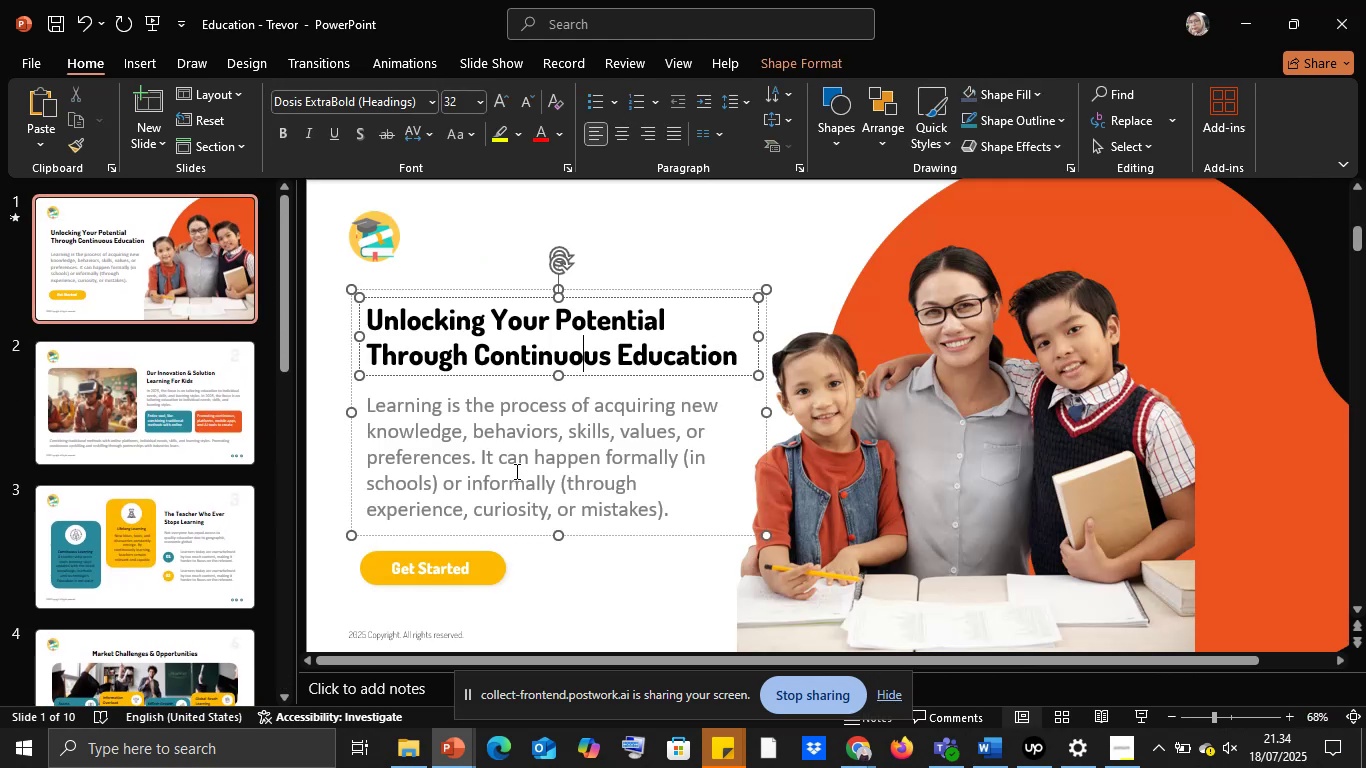 
left_click([515, 471])
 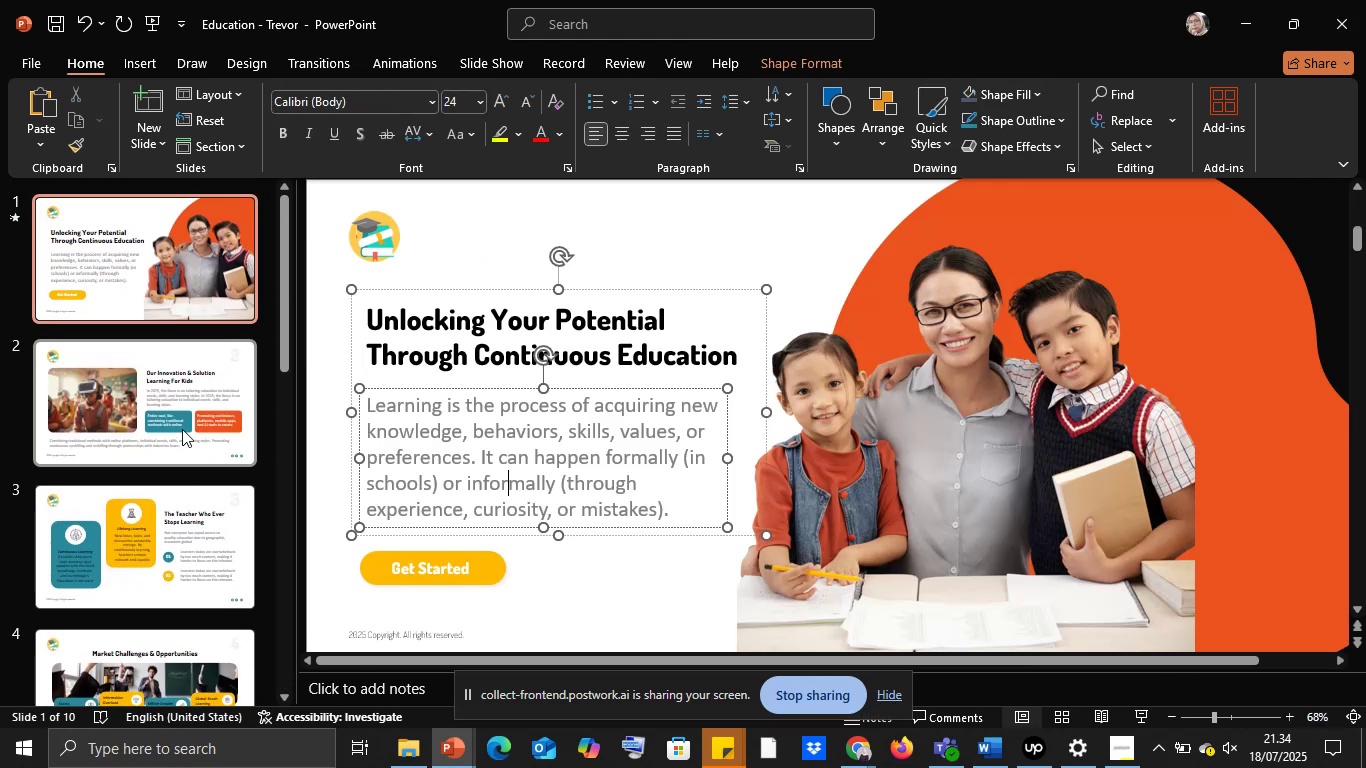 
left_click([179, 424])
 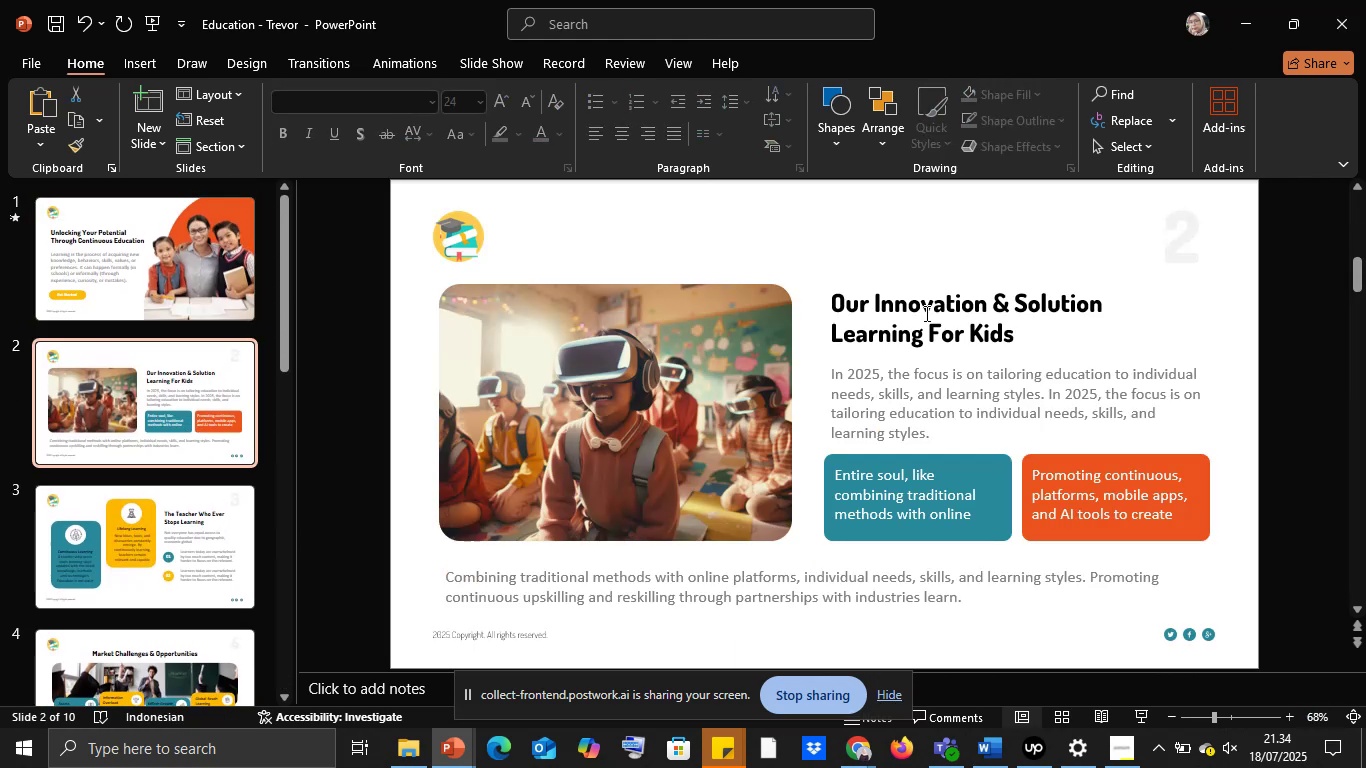 
left_click([928, 304])
 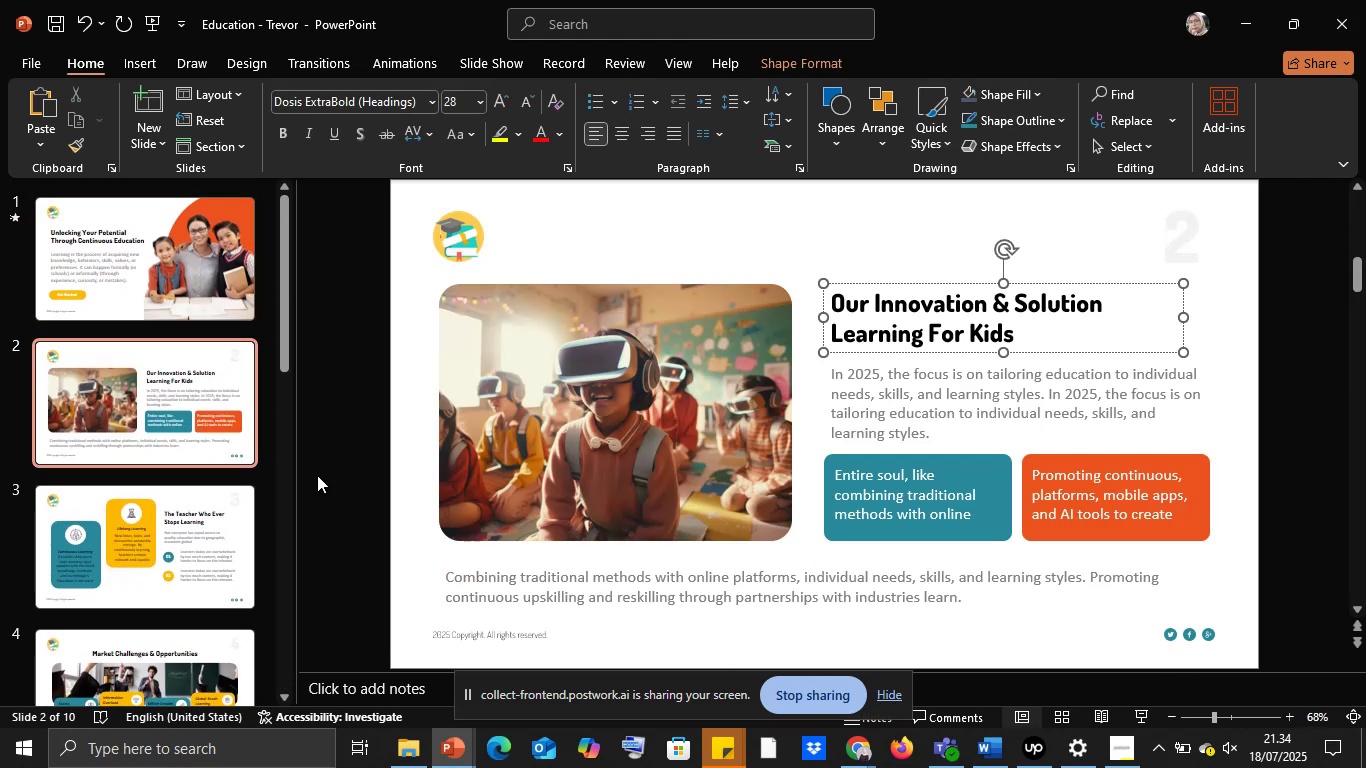 
hold_key(key=ControlLeft, duration=0.55)
 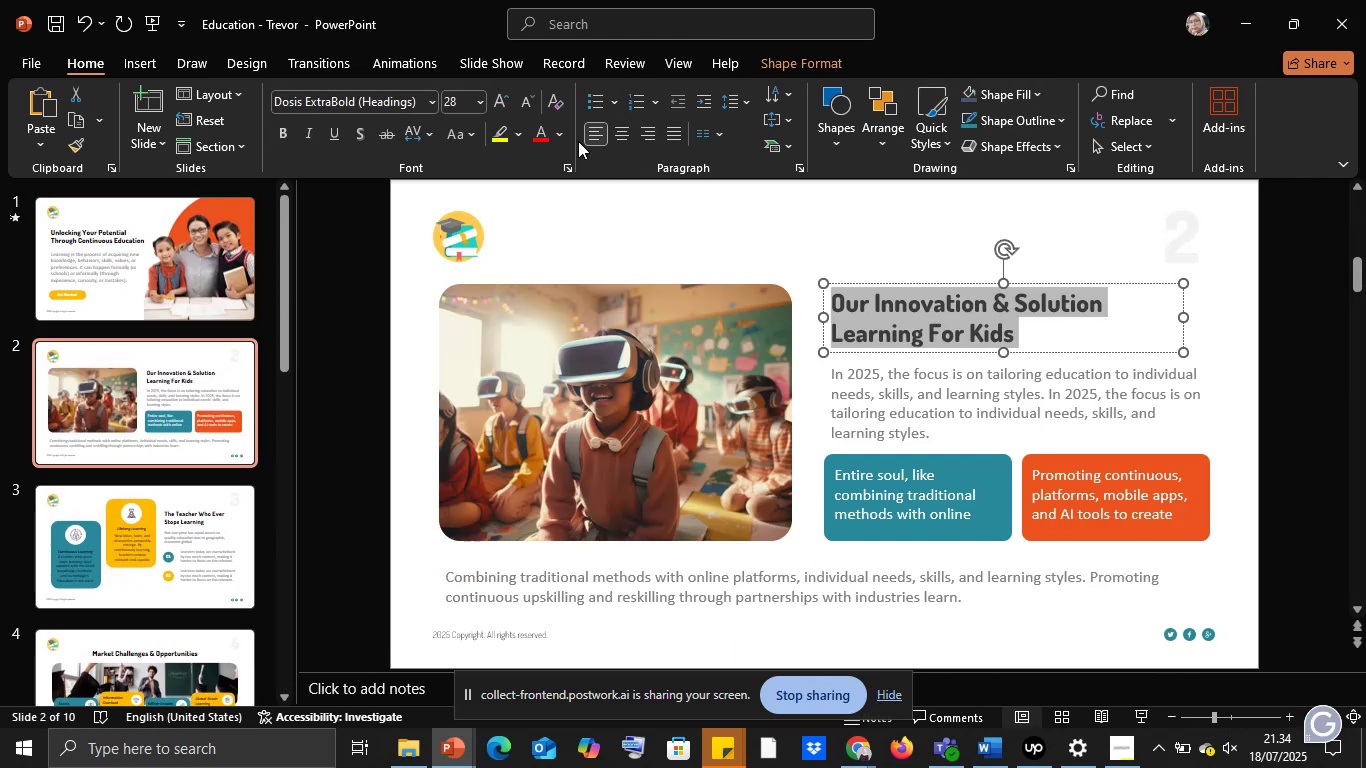 
hold_key(key=A, duration=0.35)
 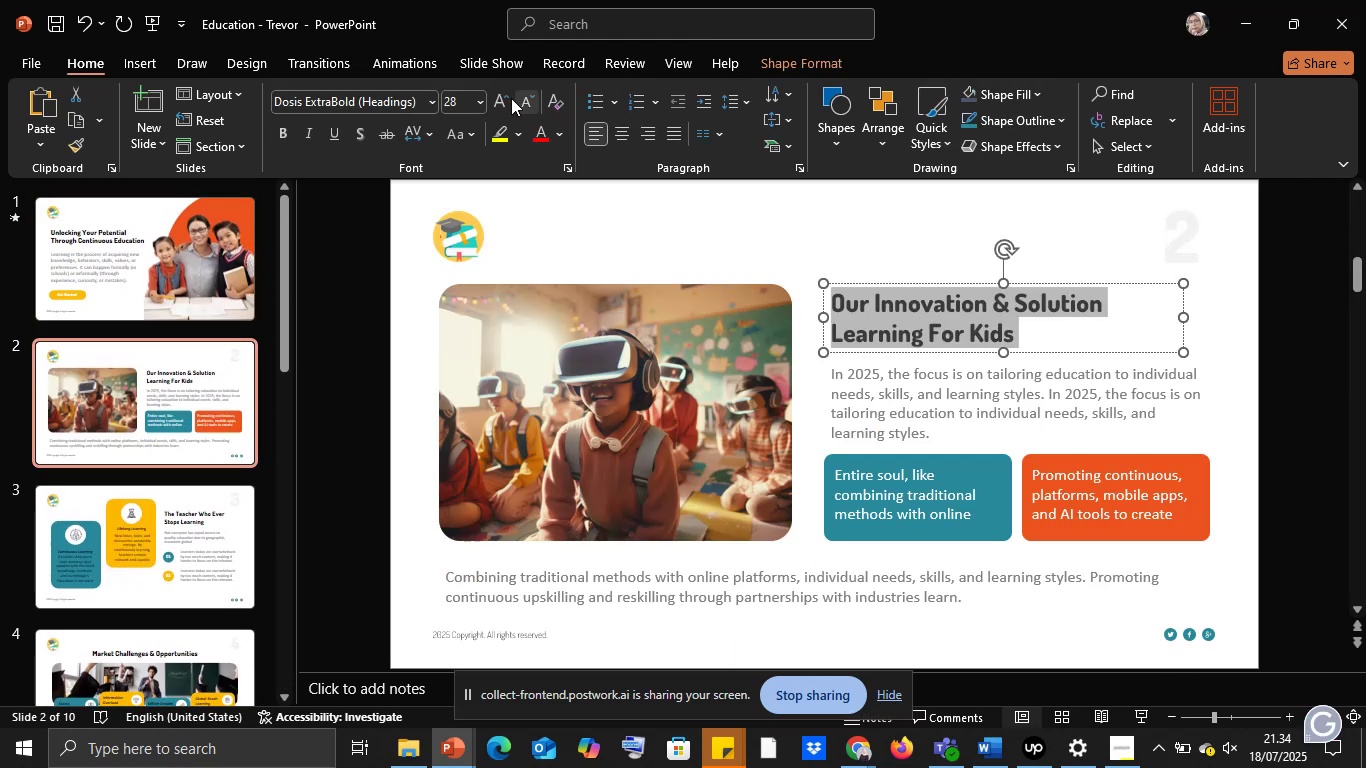 
left_click([505, 96])
 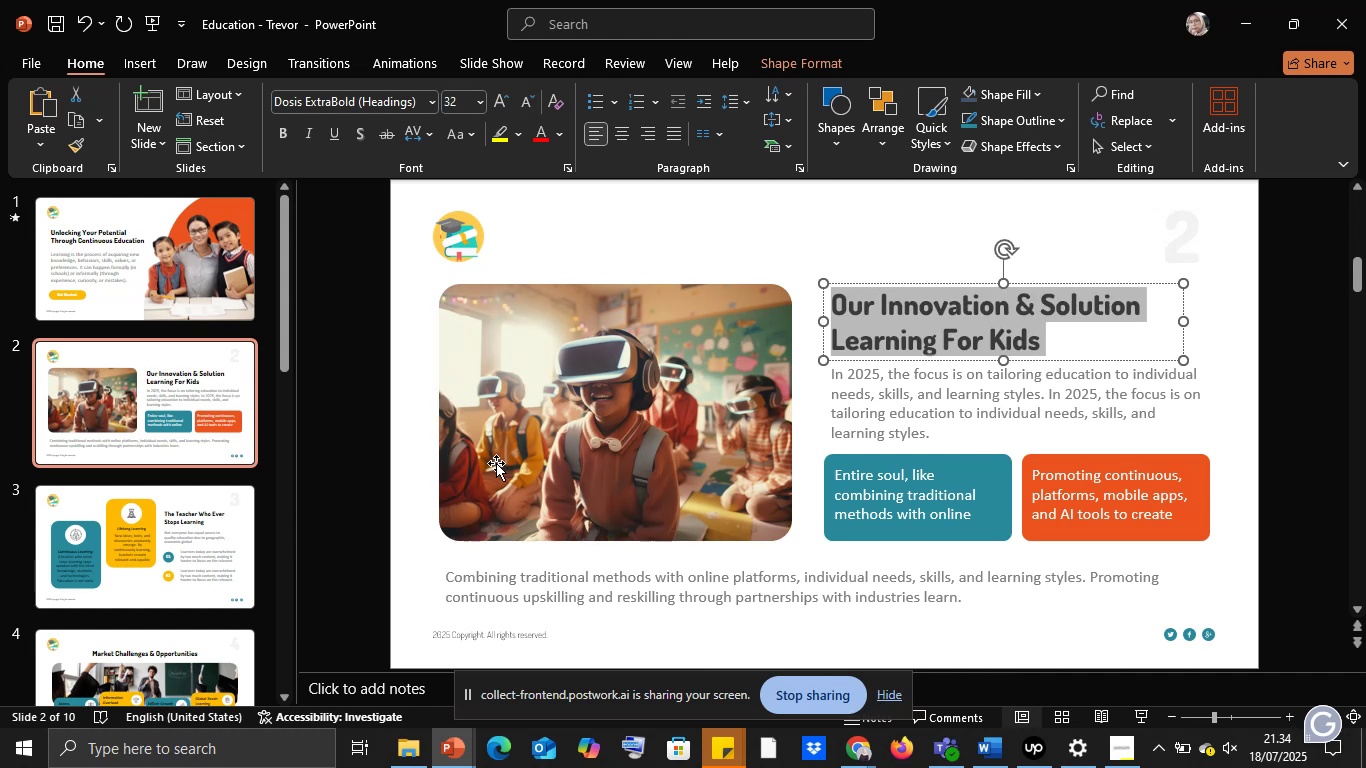 
left_click([130, 569])
 